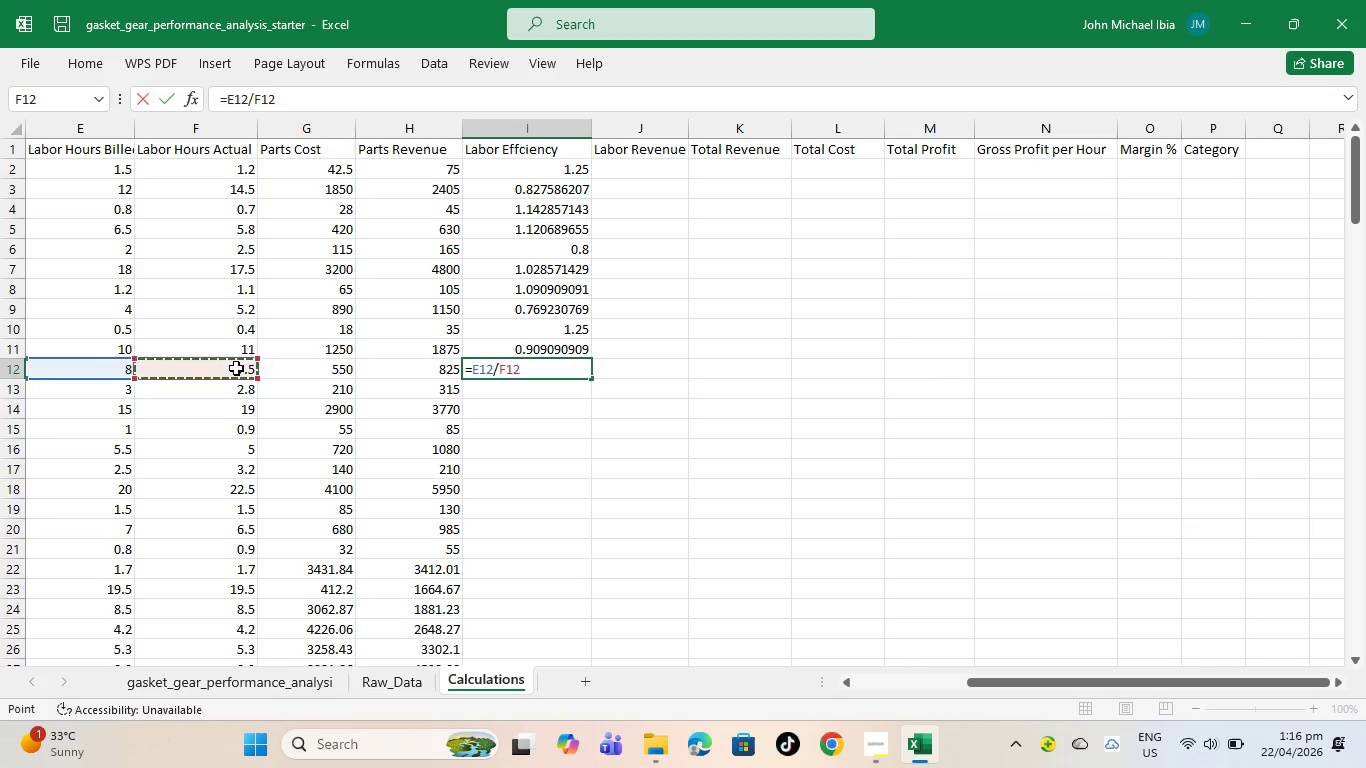 
key(Enter)
 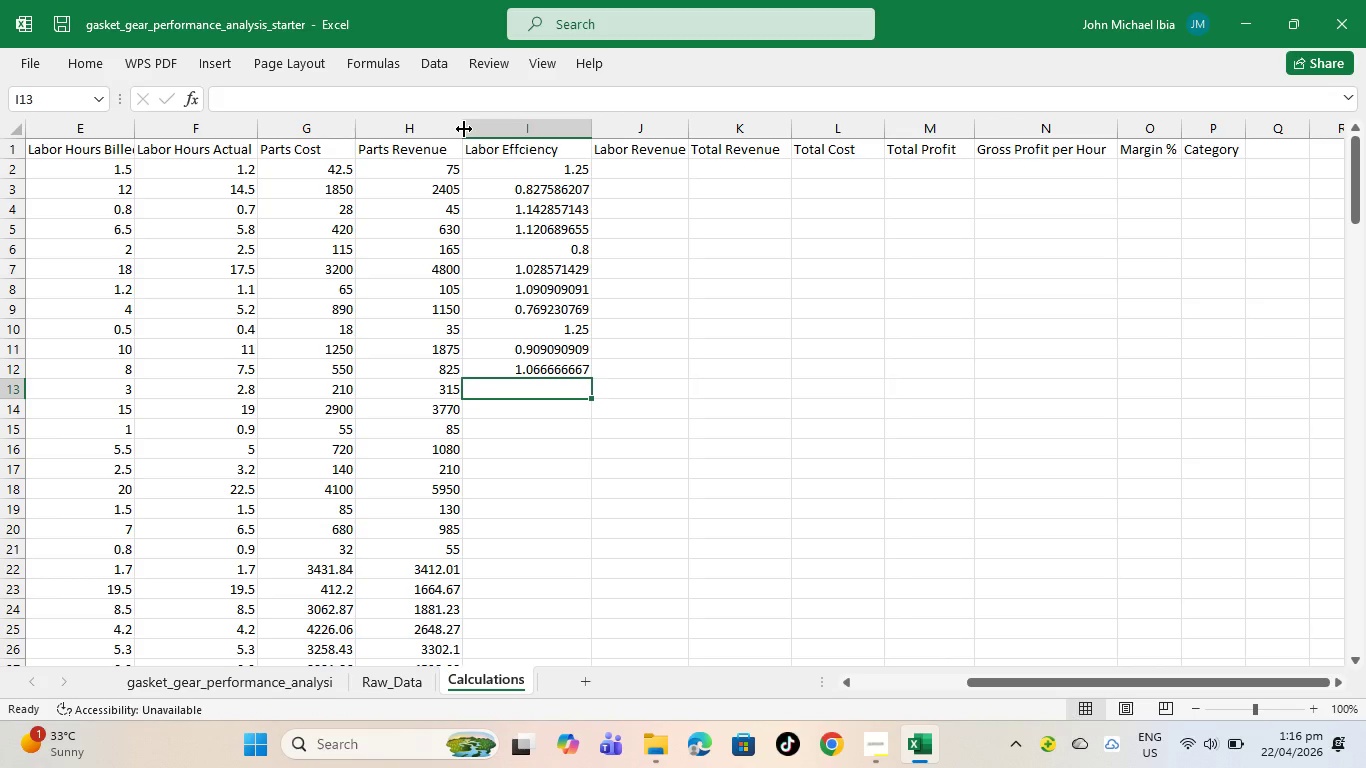 
left_click_drag(start_coordinate=[464, 129], to_coordinate=[409, 139])
 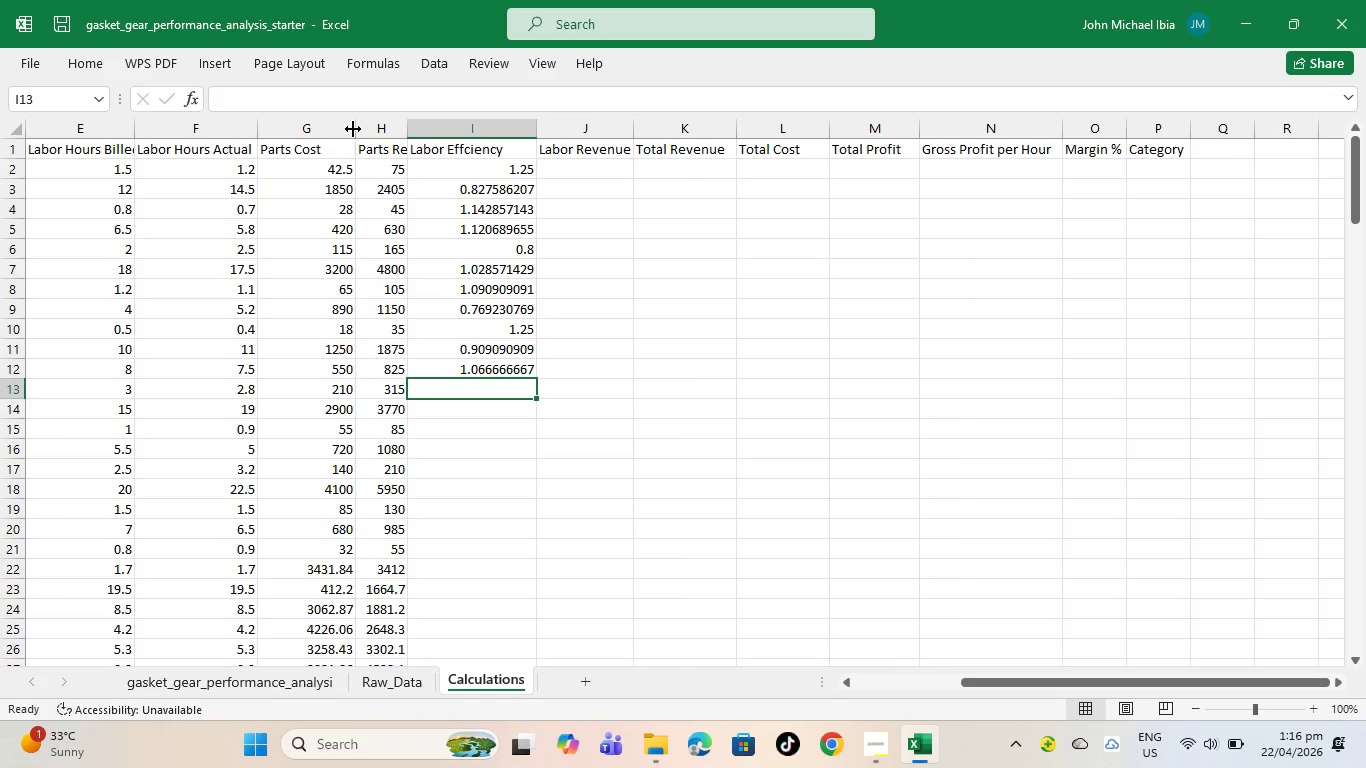 
left_click_drag(start_coordinate=[360, 128], to_coordinate=[303, 132])
 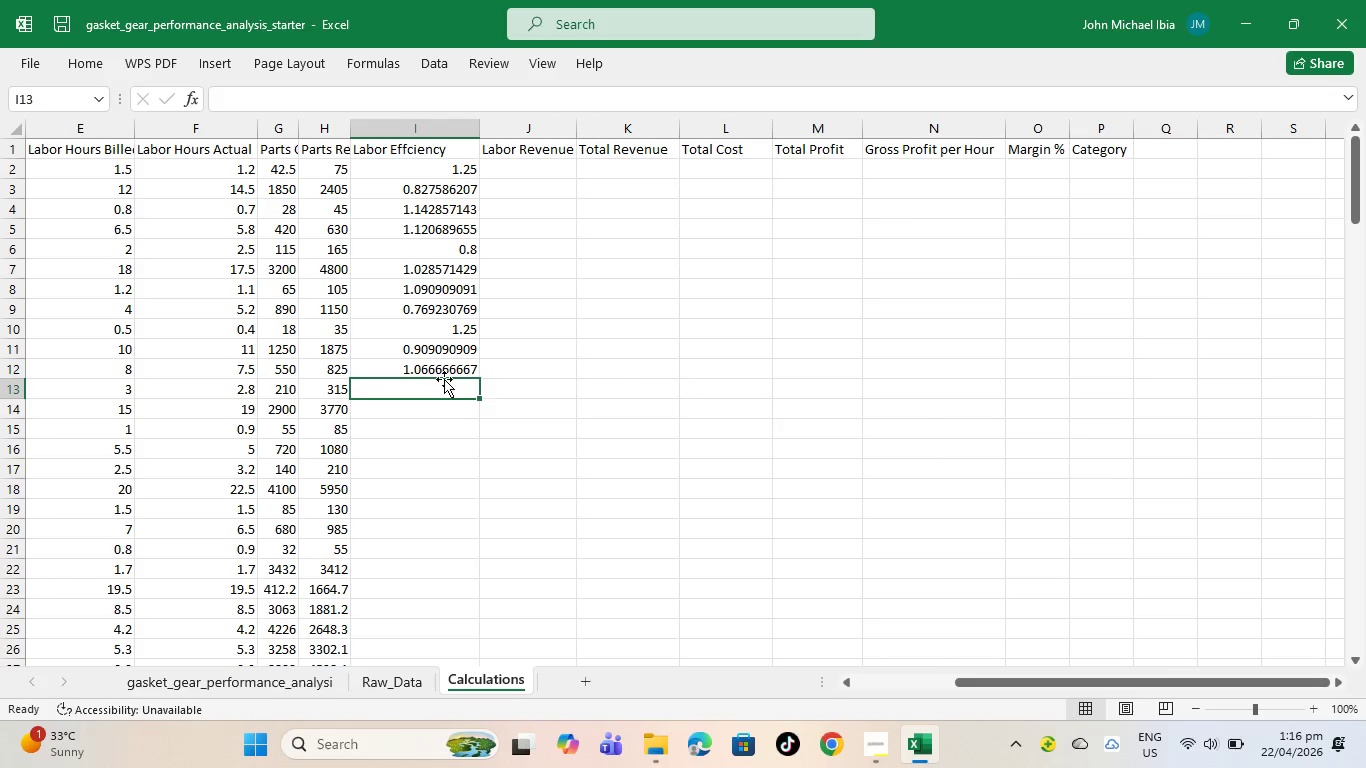 
key(Equal)
 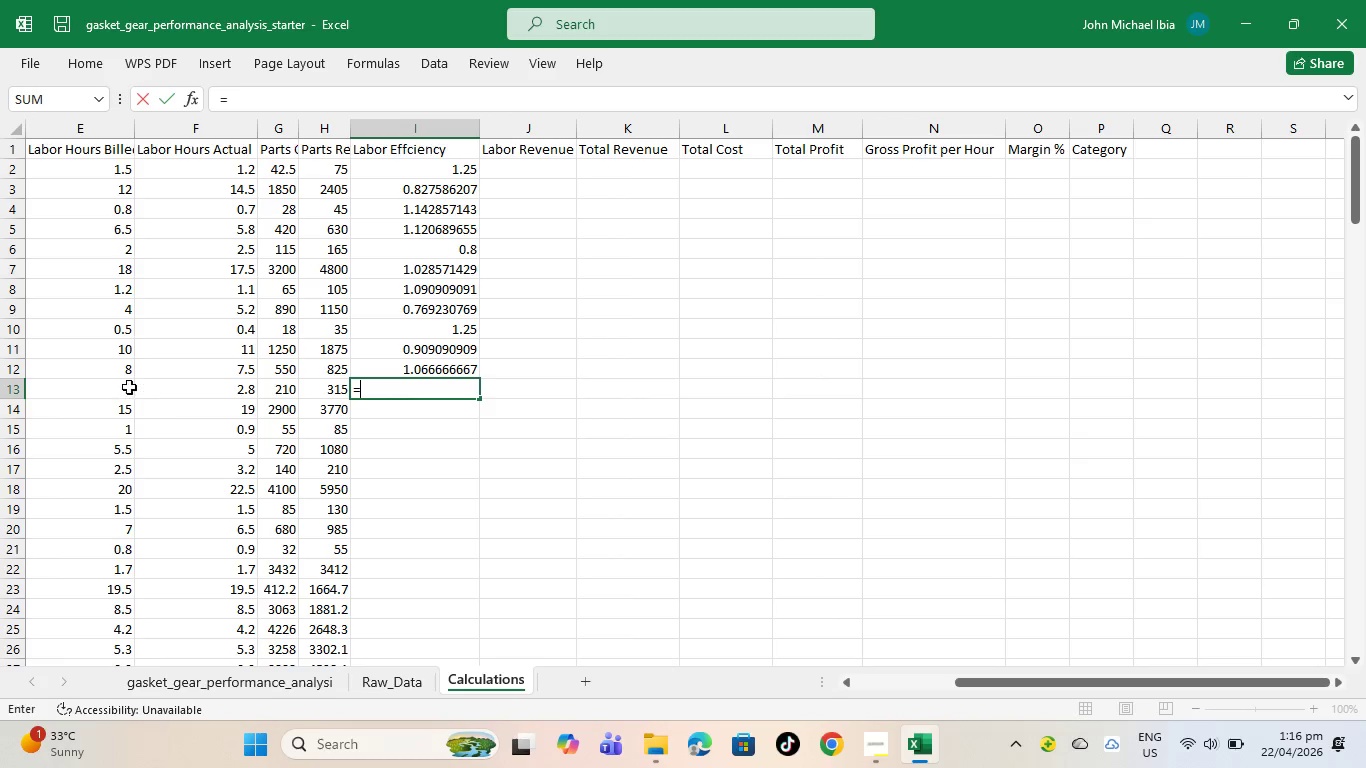 
left_click([129, 387])
 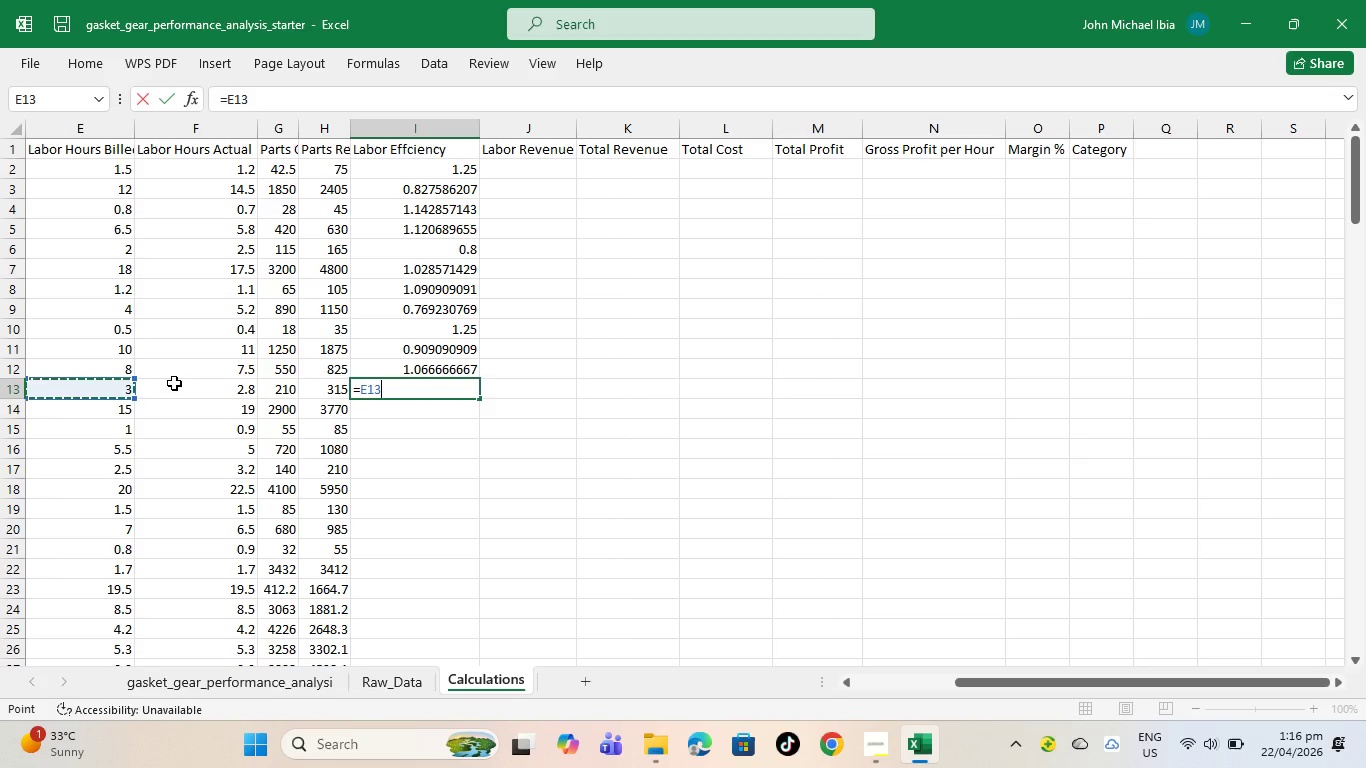 
key(Slash)
 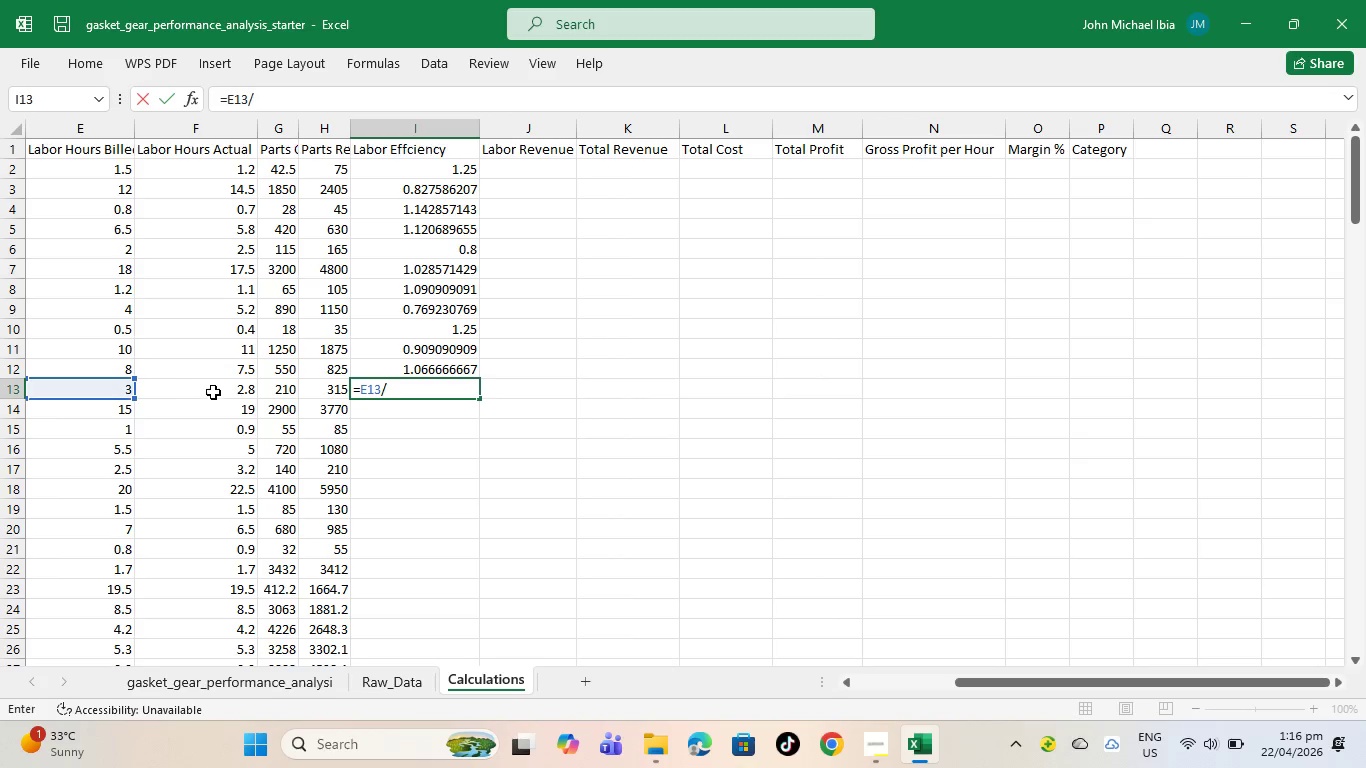 
left_click([214, 392])
 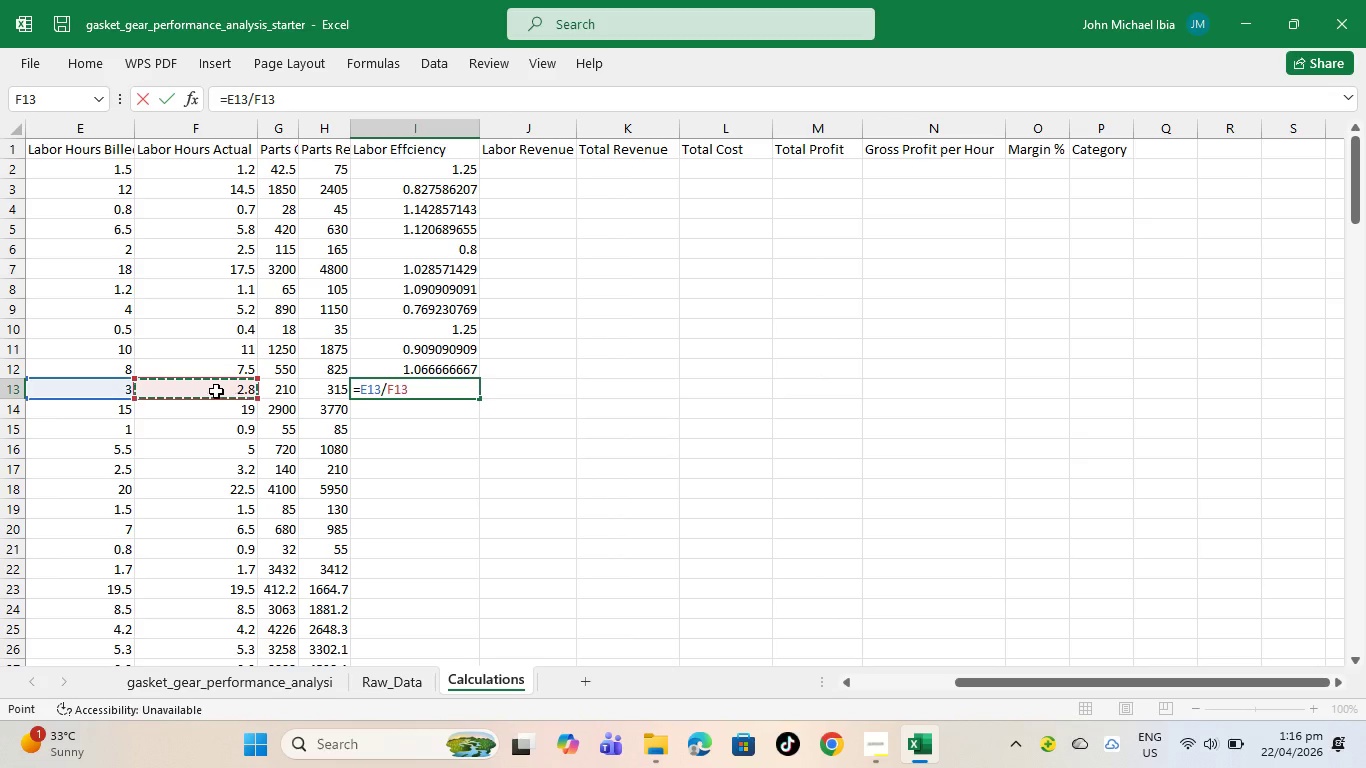 
key(Enter)
 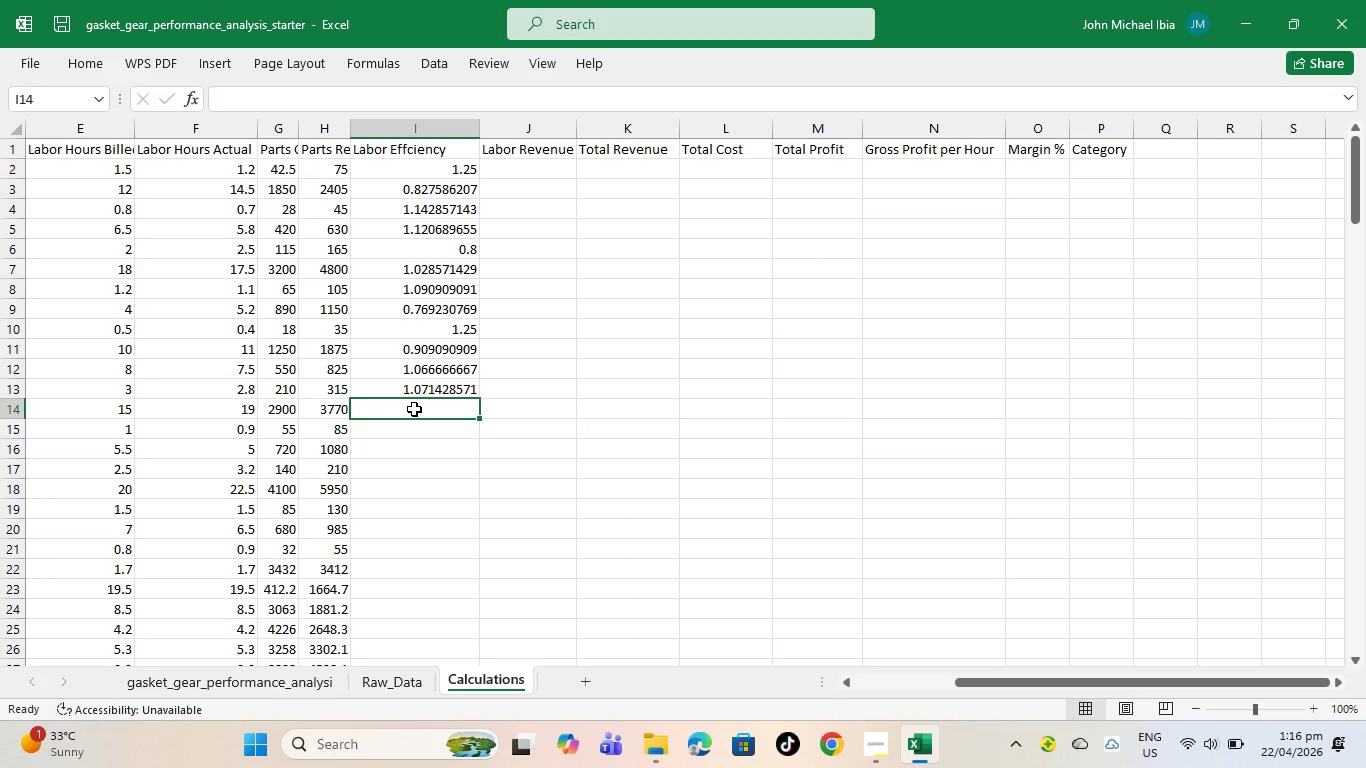 
key(Equal)
 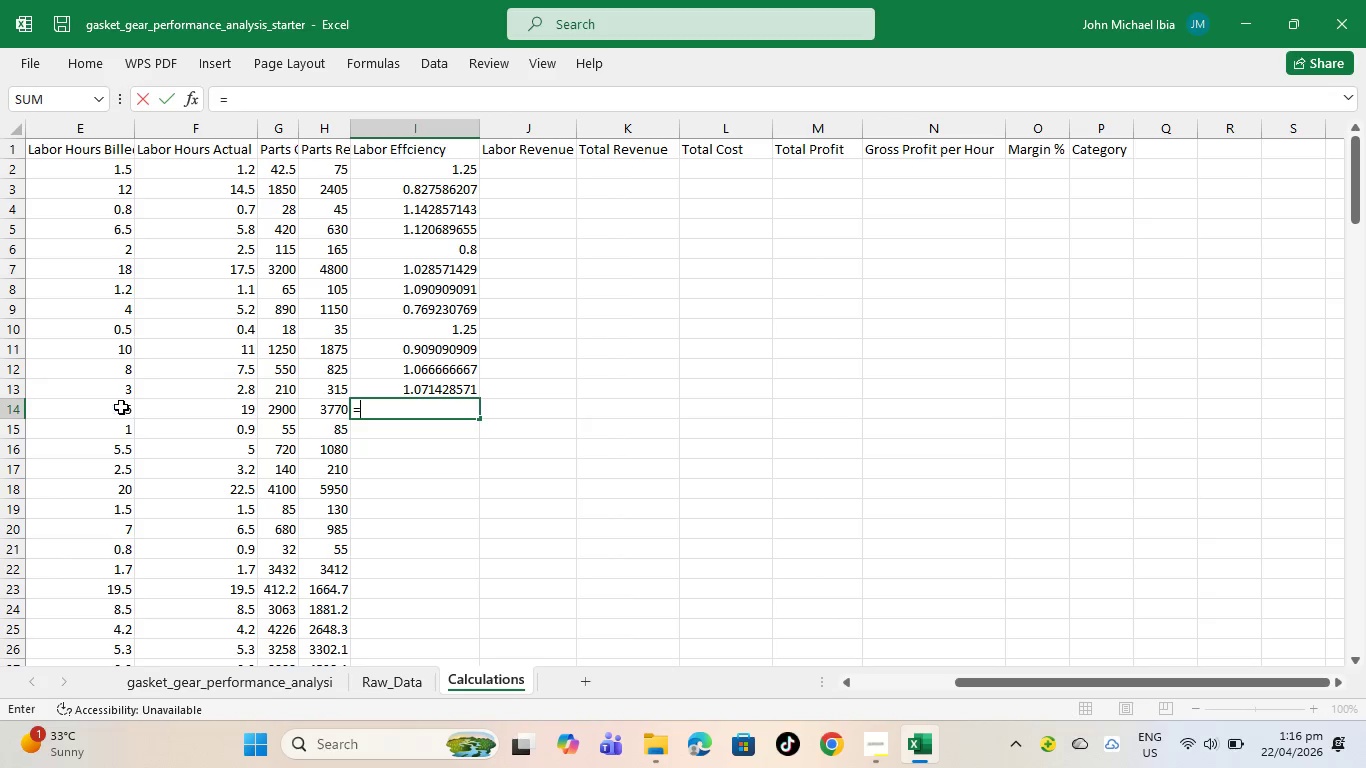 
left_click([121, 407])
 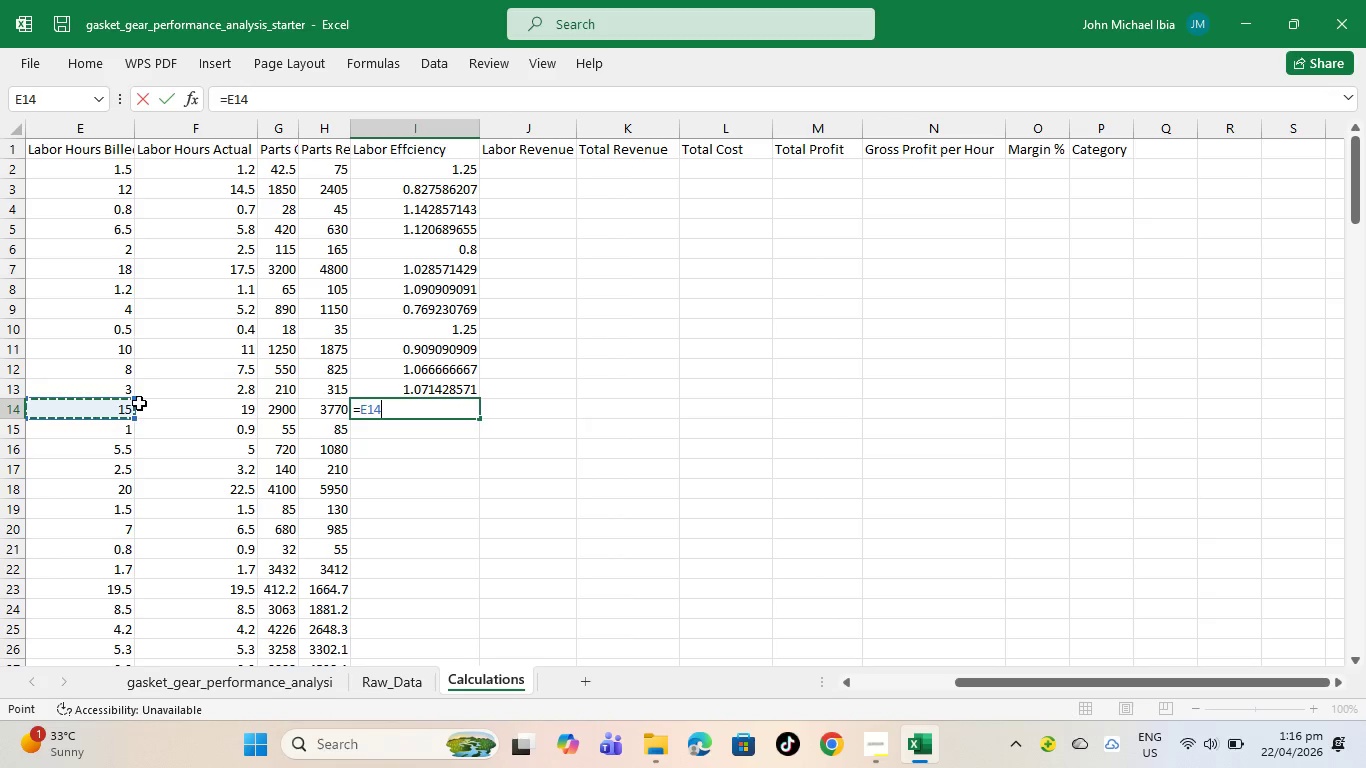 
key(Slash)
 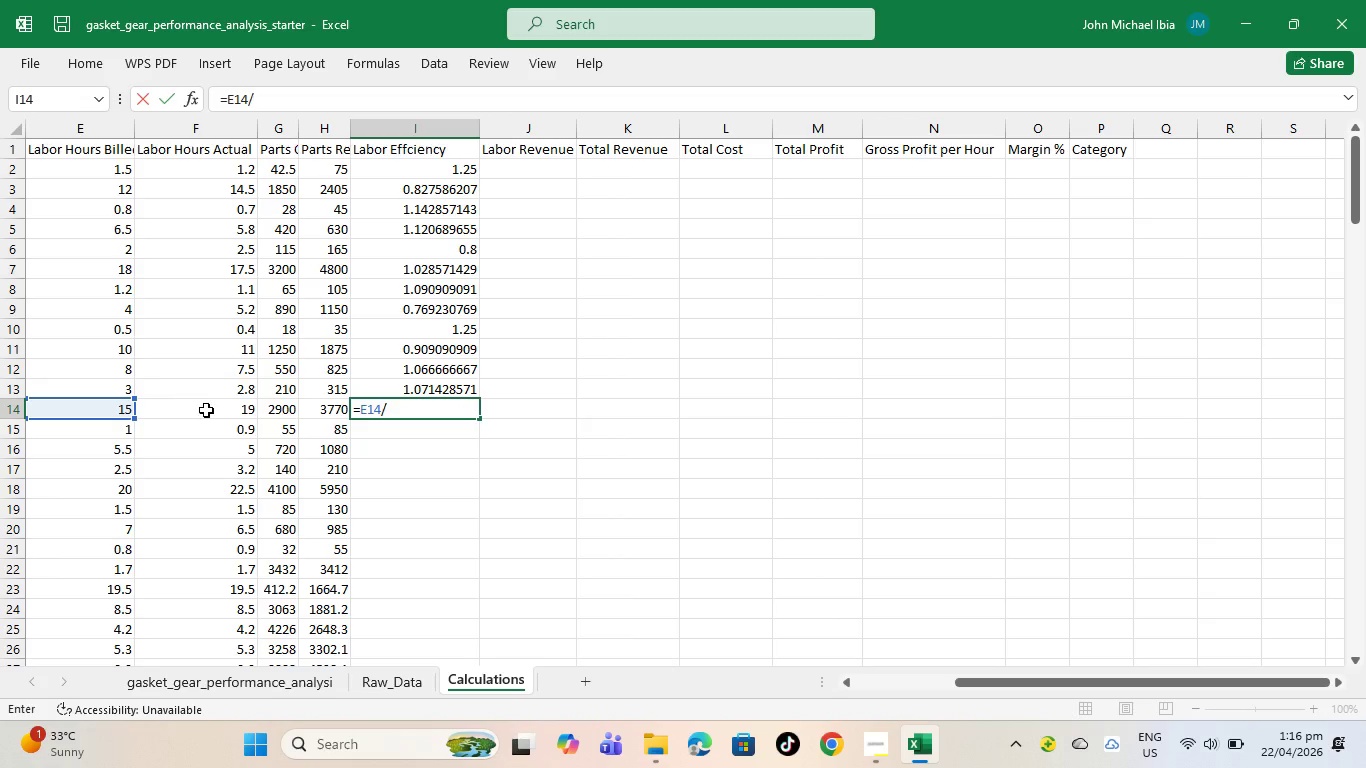 
left_click([206, 410])
 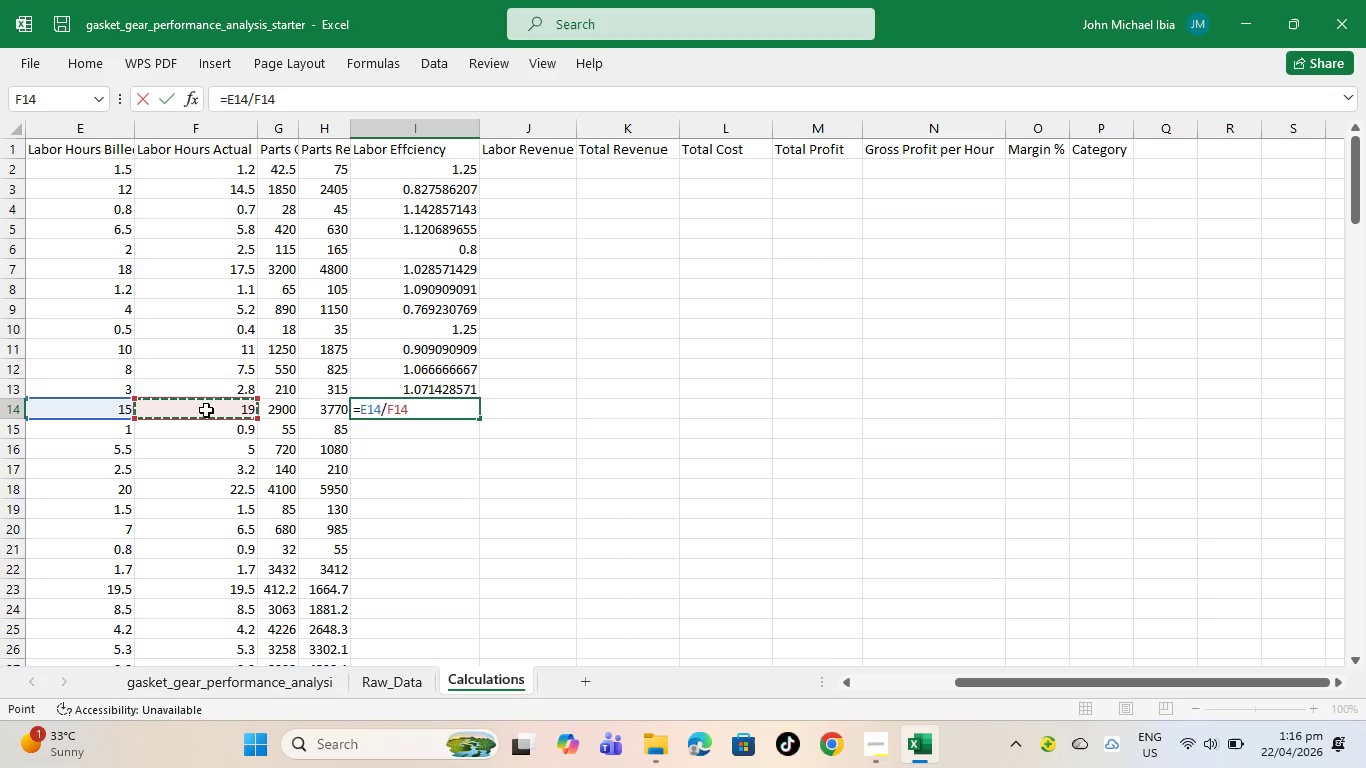 
key(Enter)
 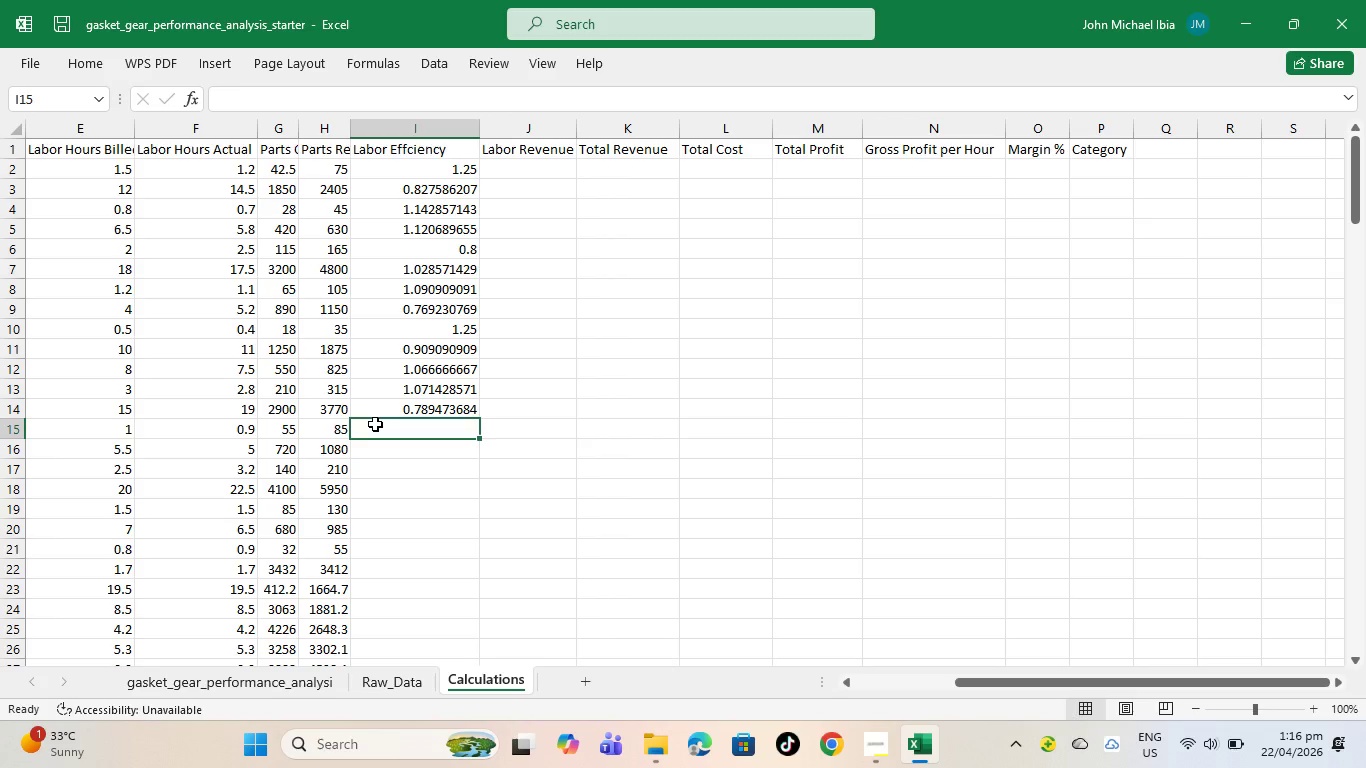 
key(Equal)
 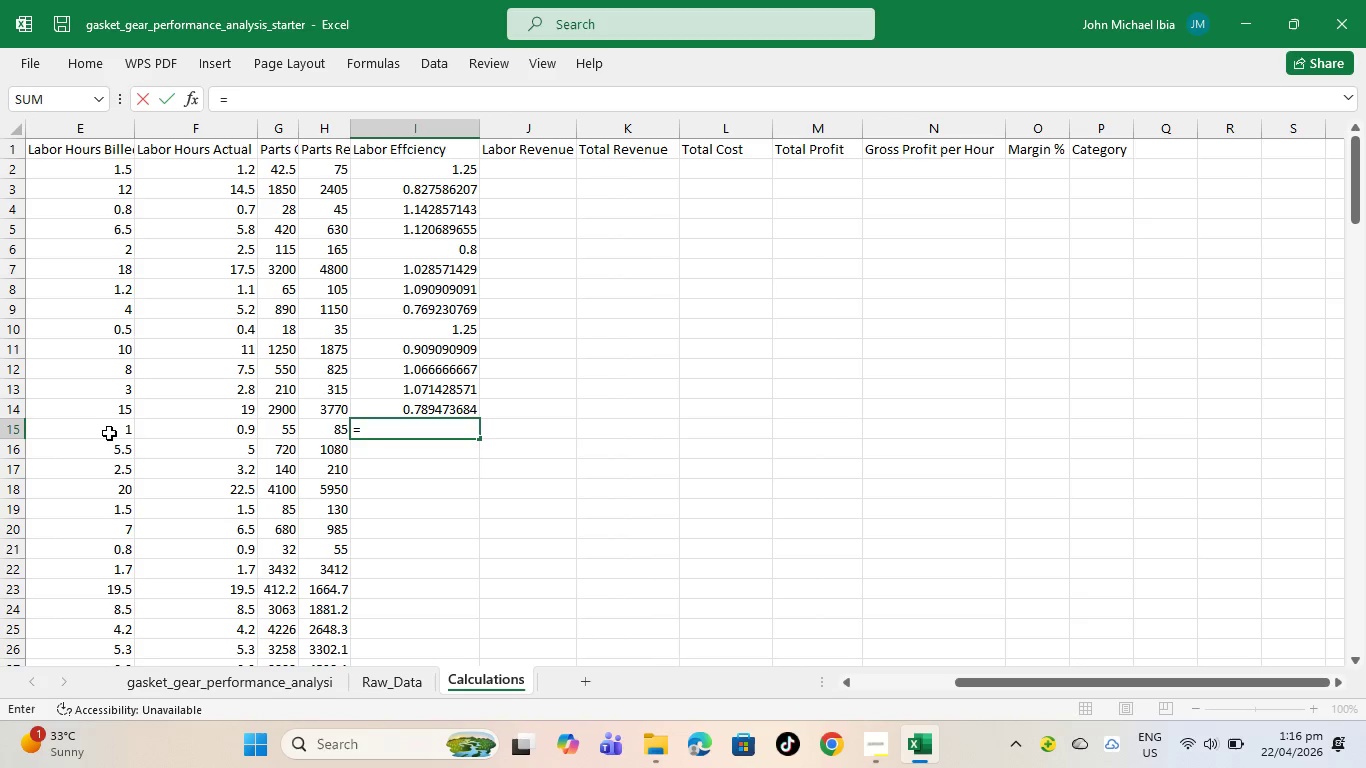 
left_click([109, 432])
 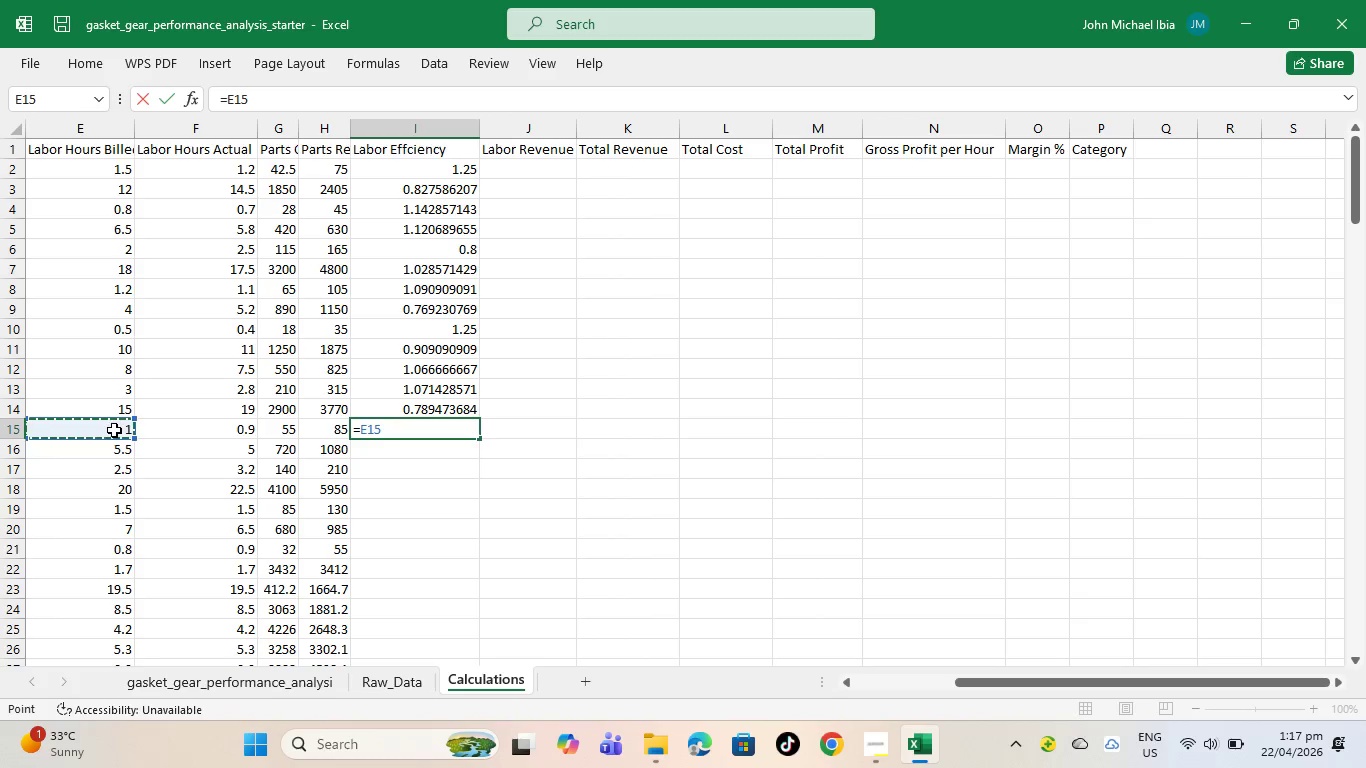 
key(Slash)
 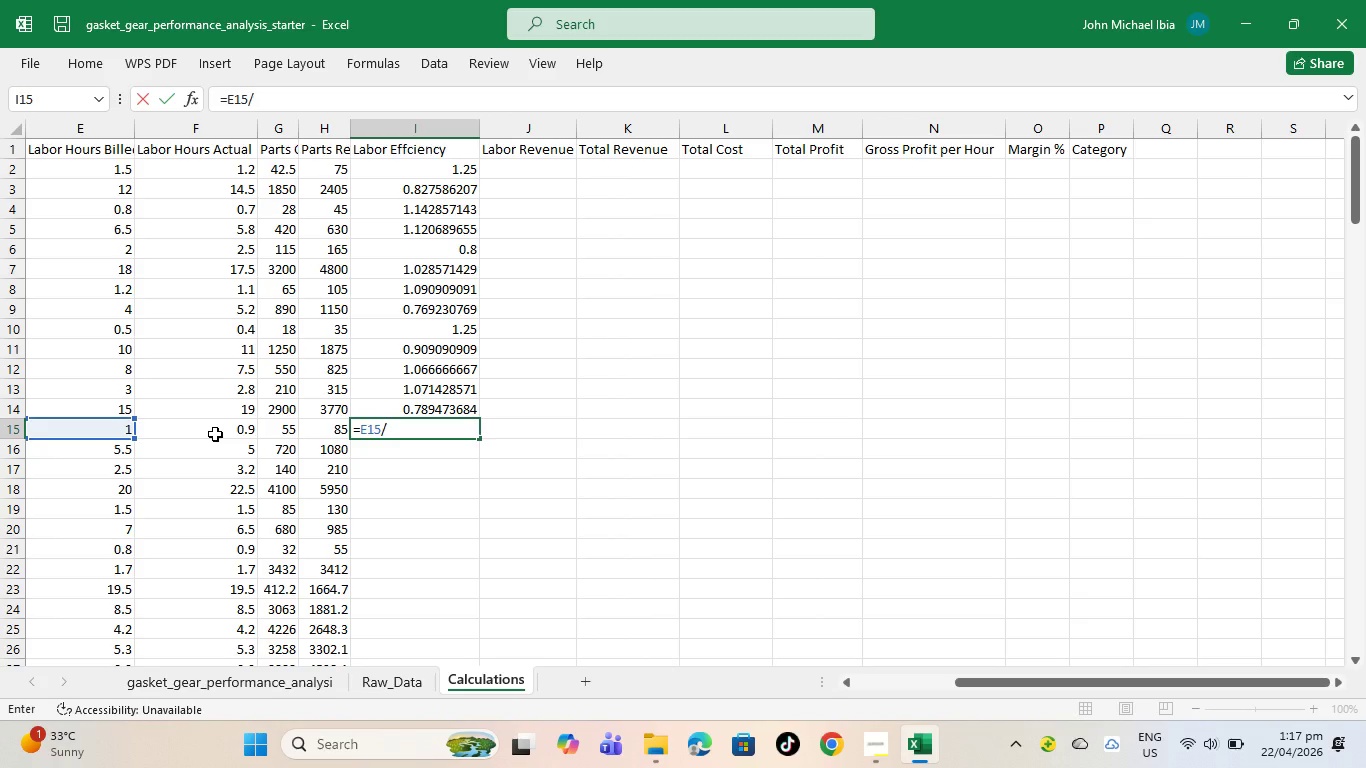 
left_click([217, 433])
 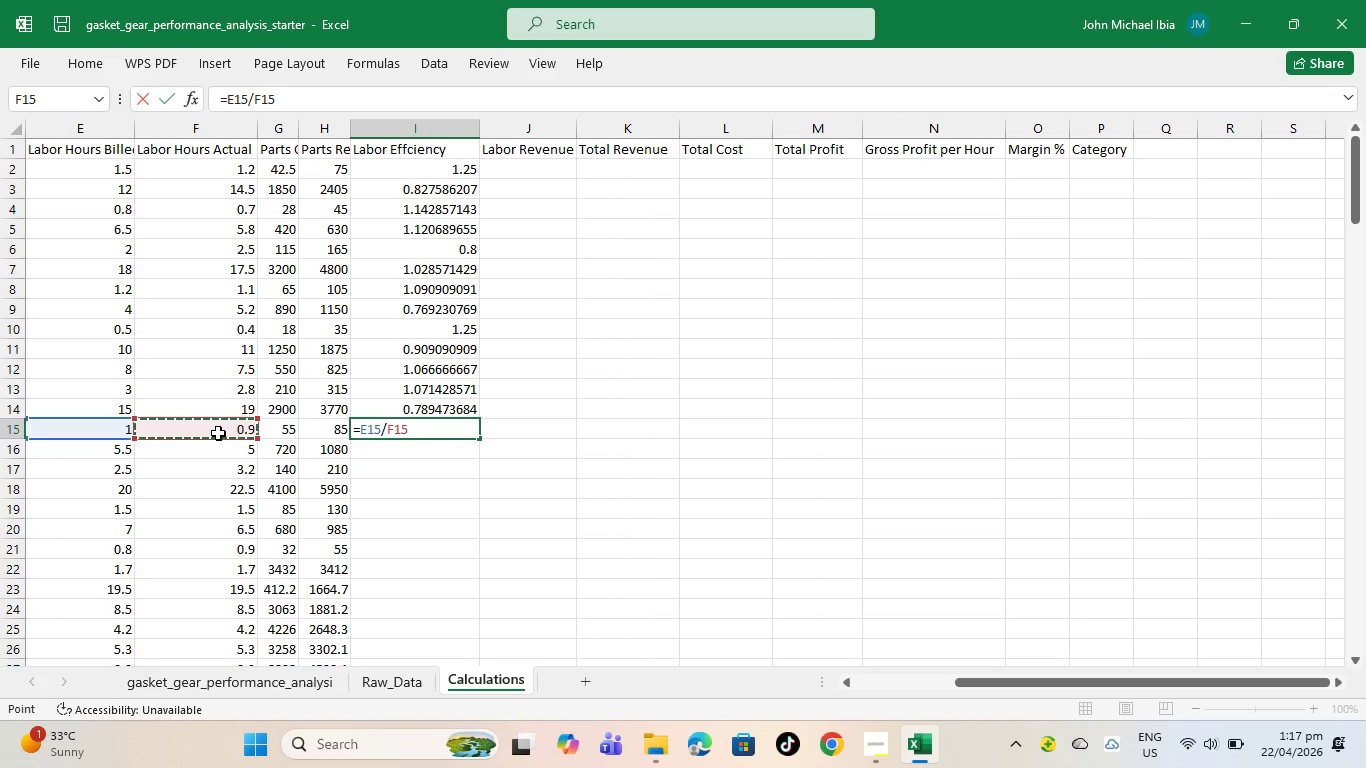 
key(Enter)
 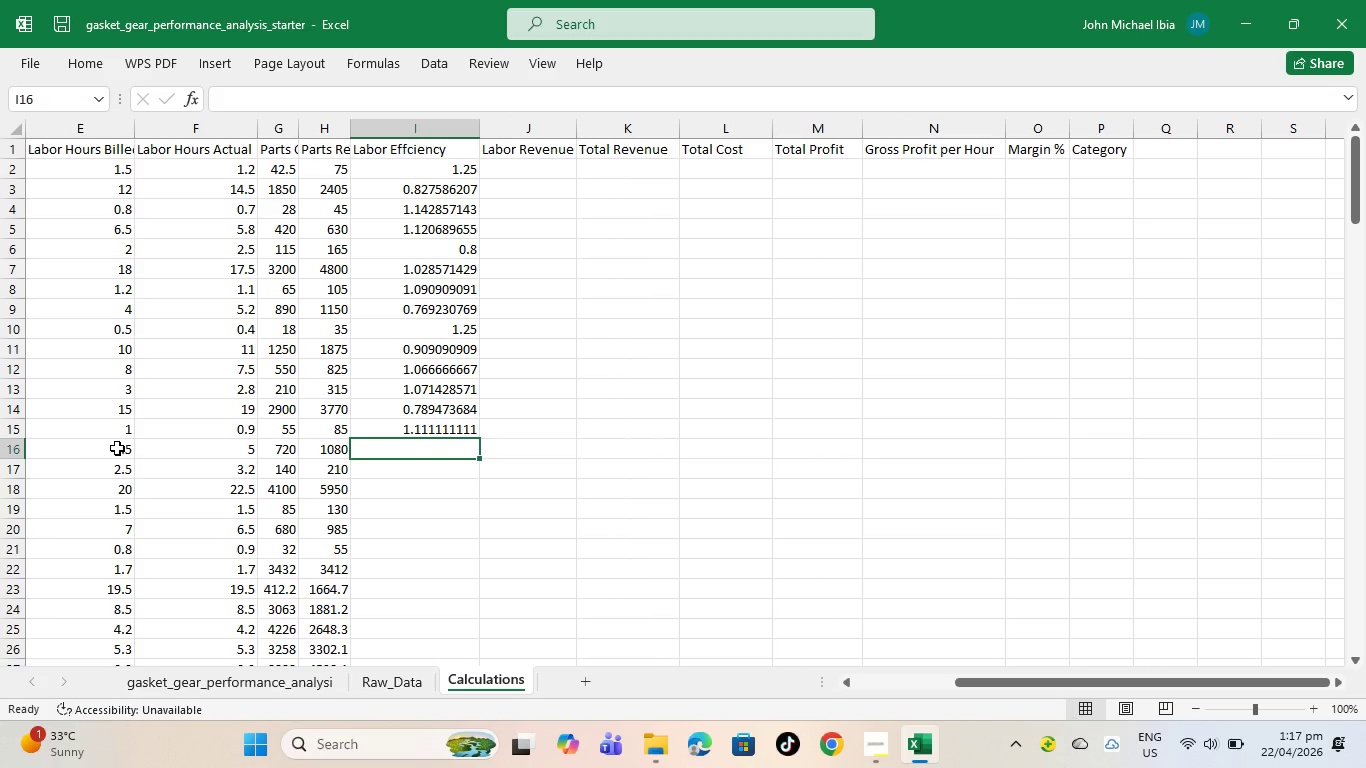 
key(Equal)
 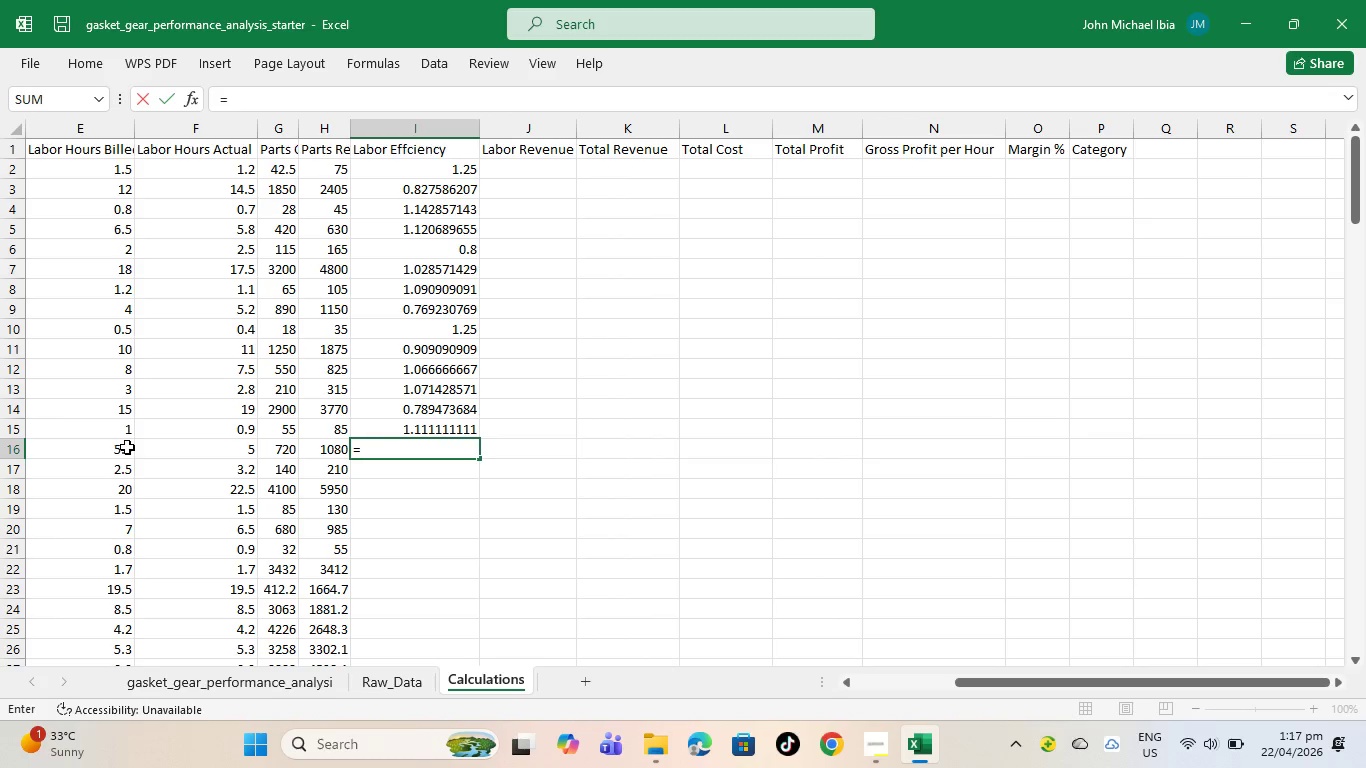 
left_click([127, 447])
 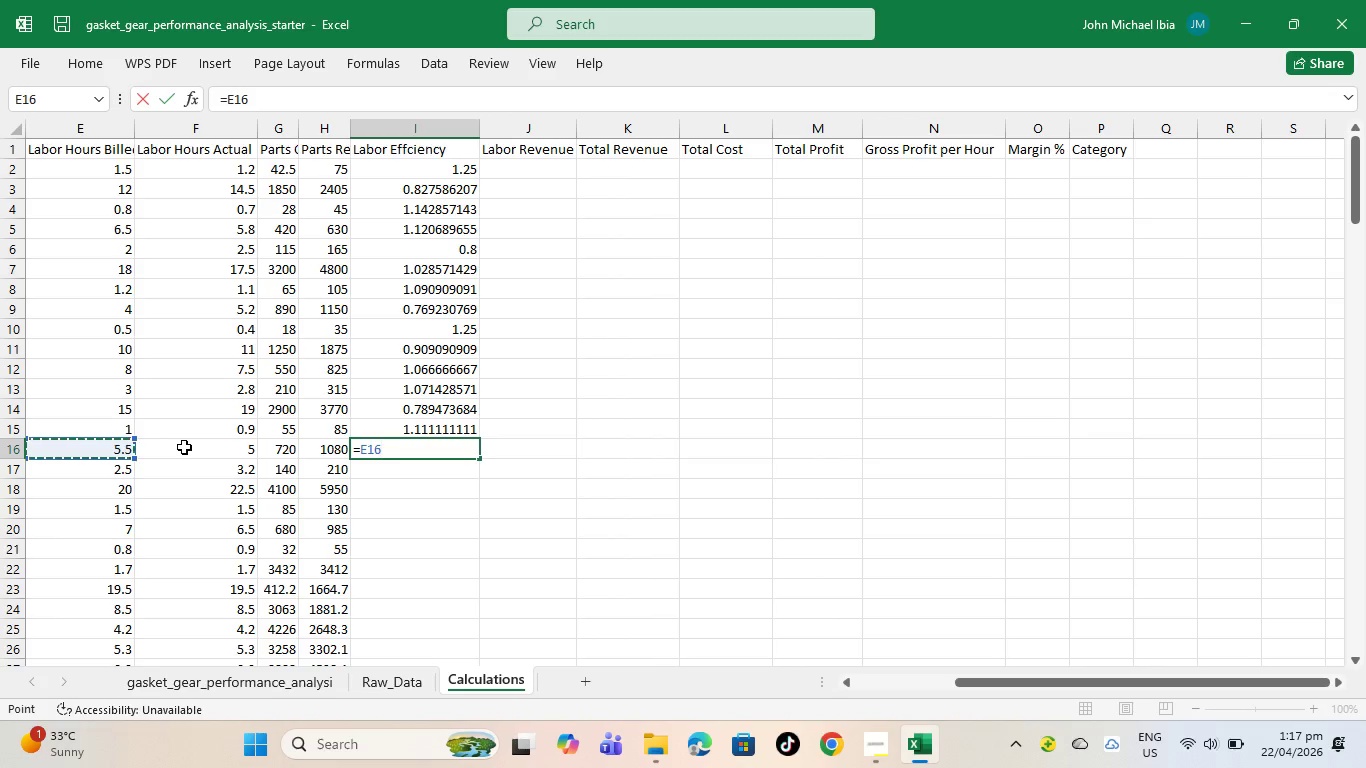 
key(Slash)
 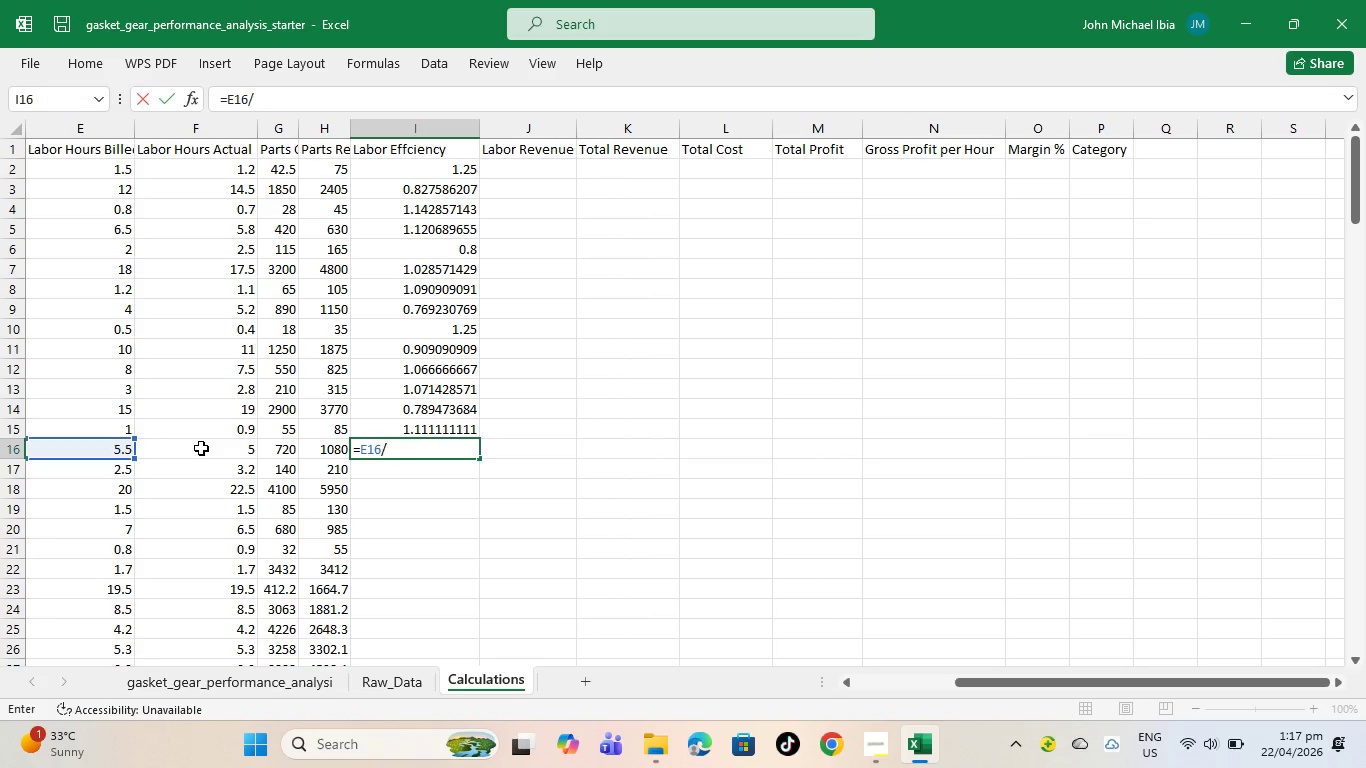 
left_click([201, 448])
 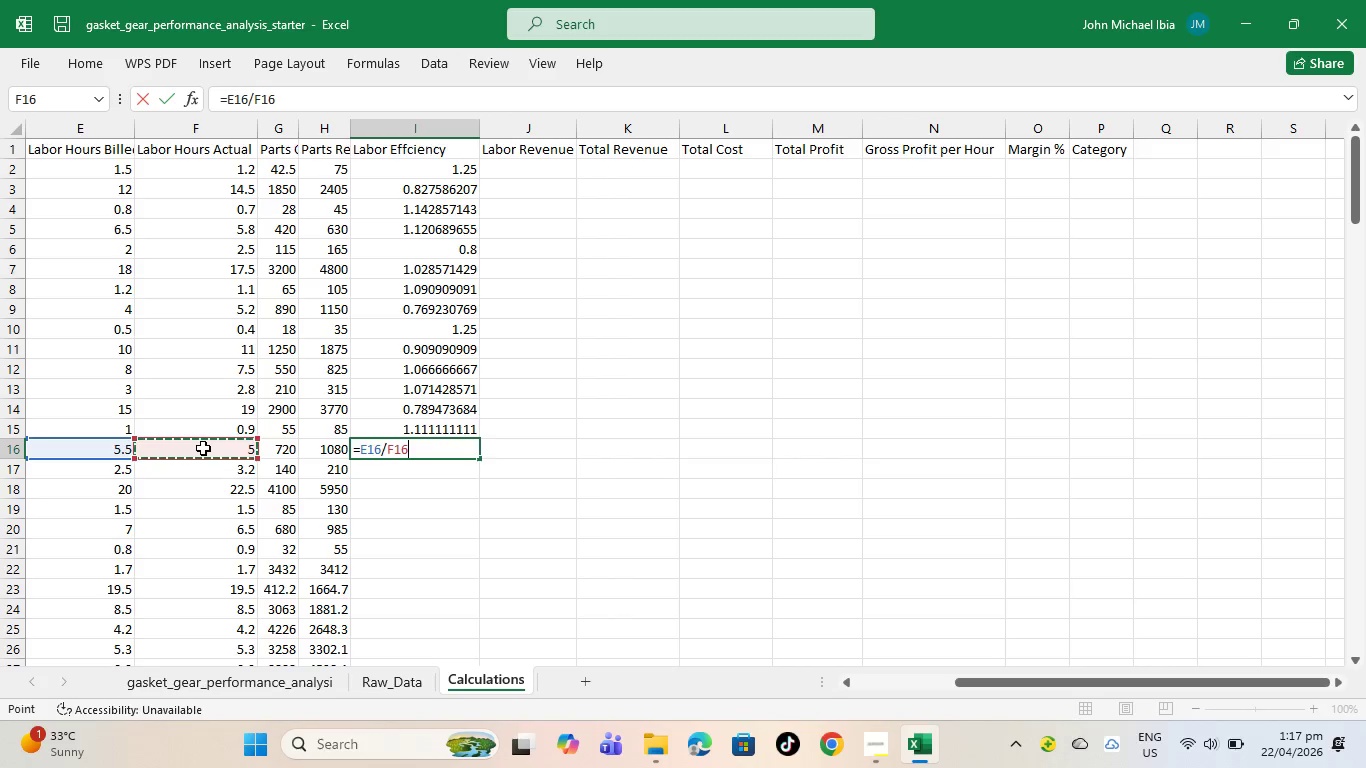 
key(Enter)
 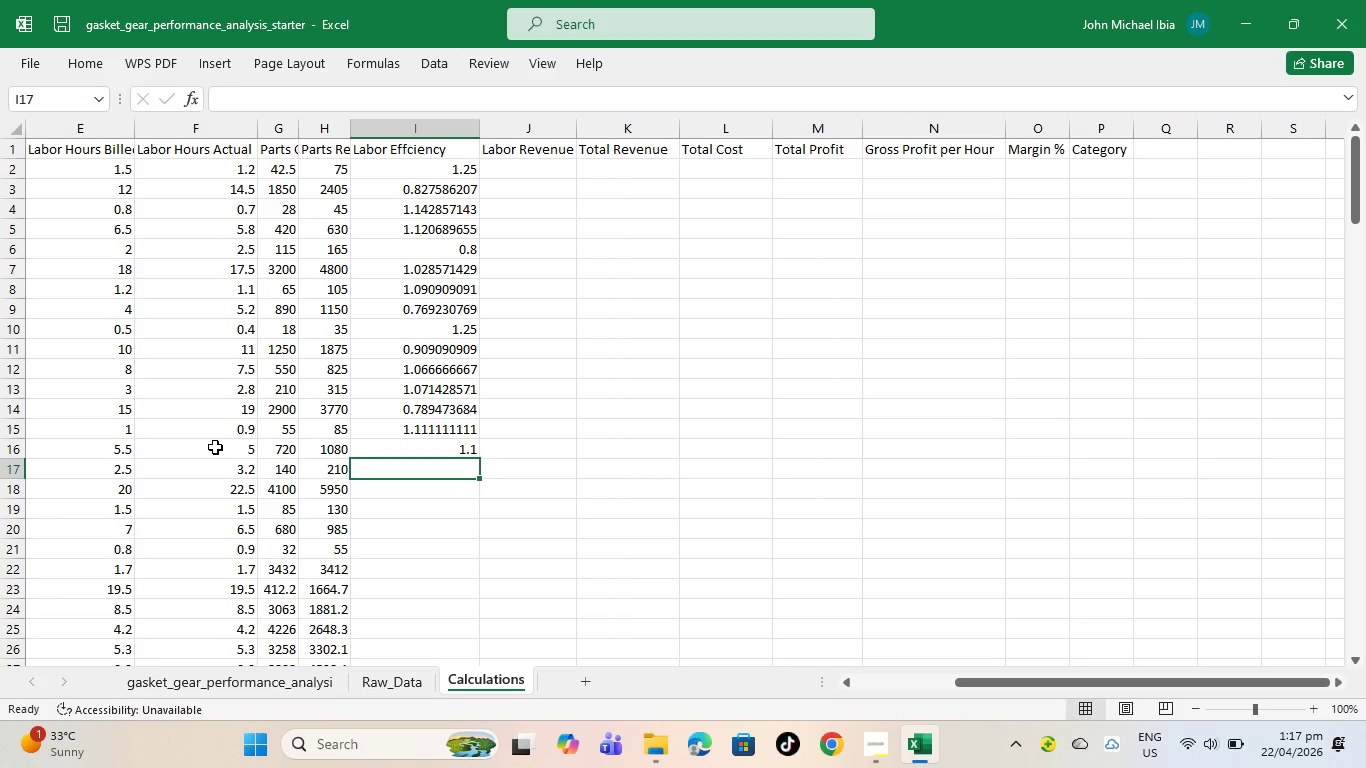 
key(Equal)
 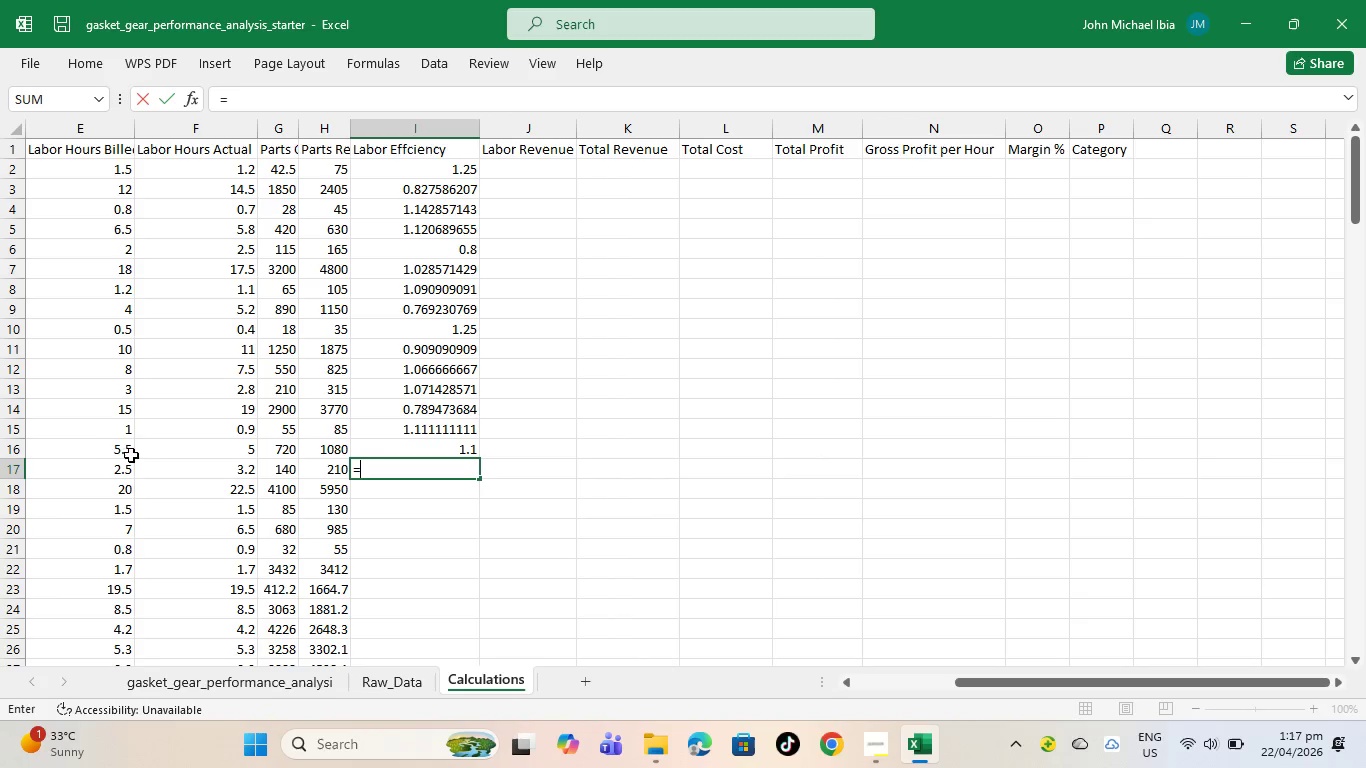 
left_click([114, 446])
 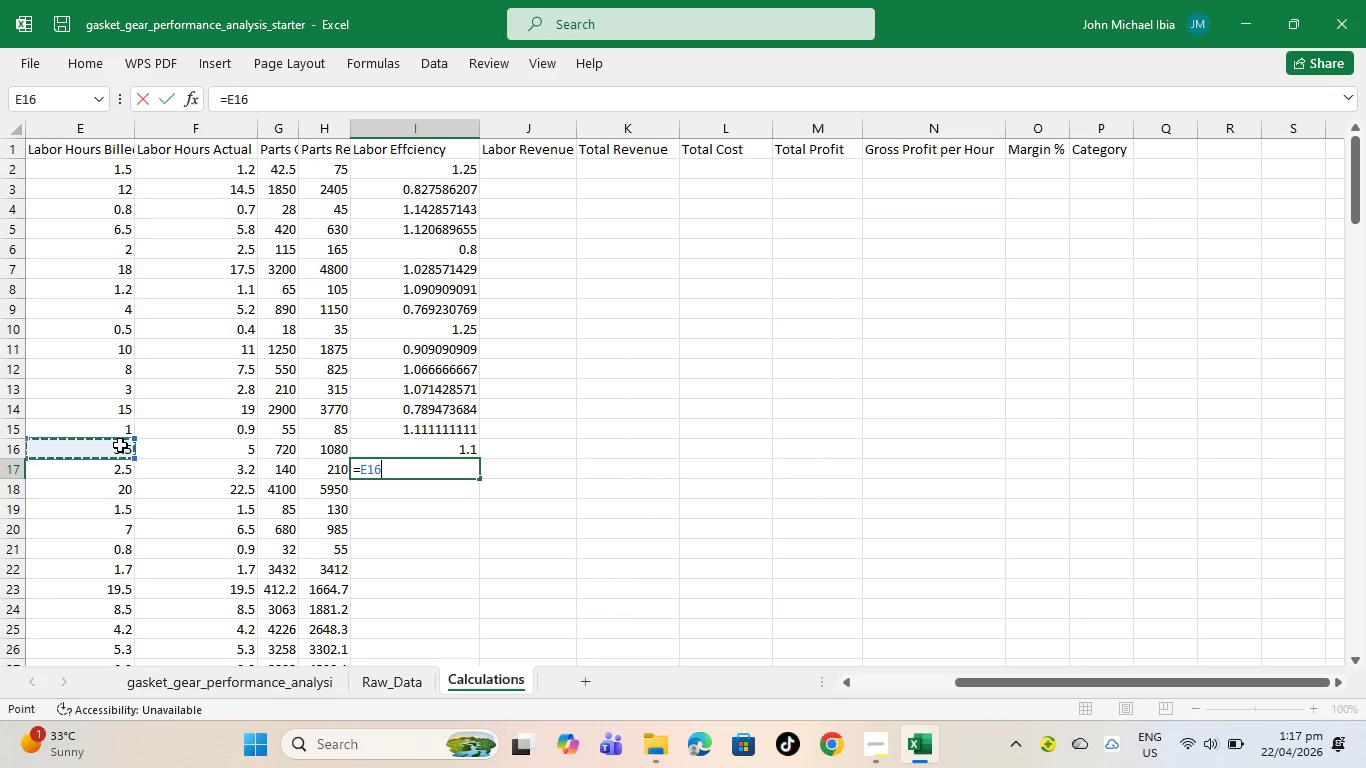 
key(Slash)
 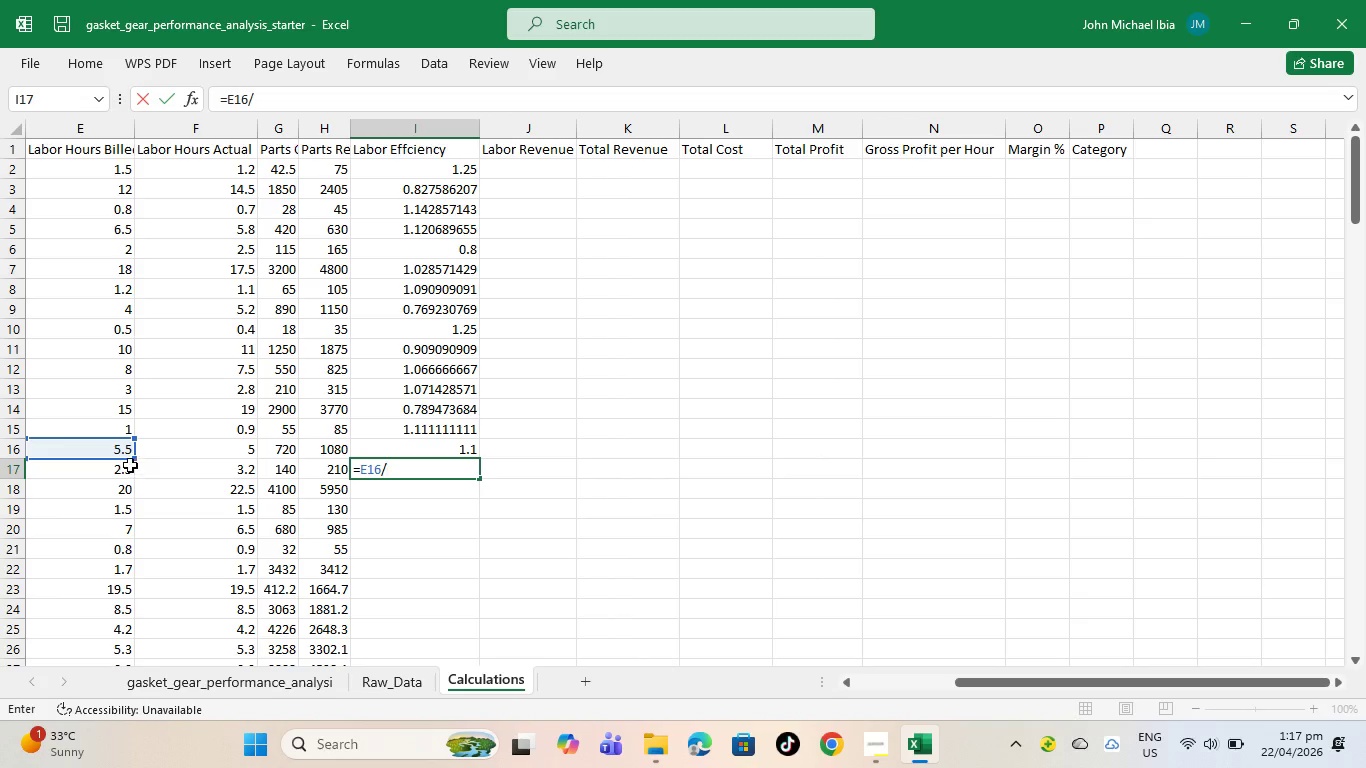 
left_click([122, 467])
 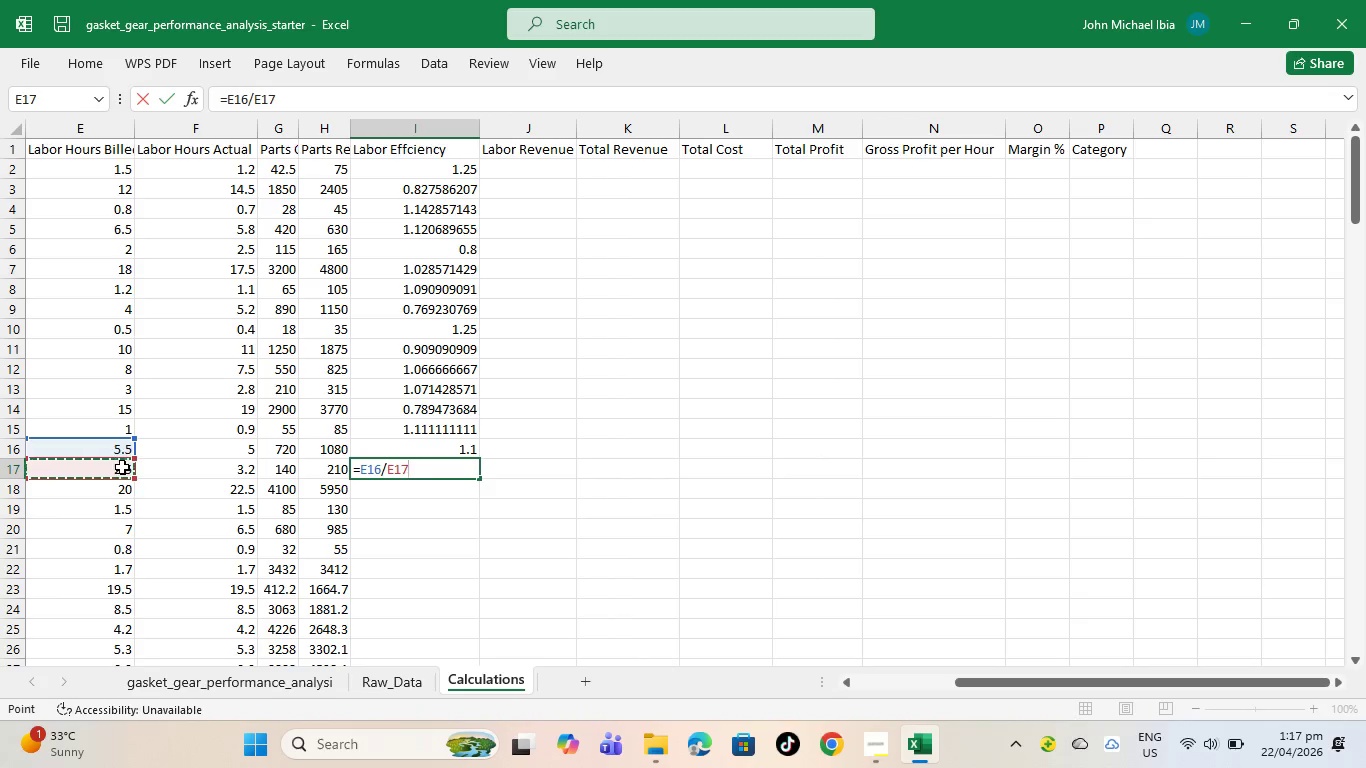 
key(Backspace)
 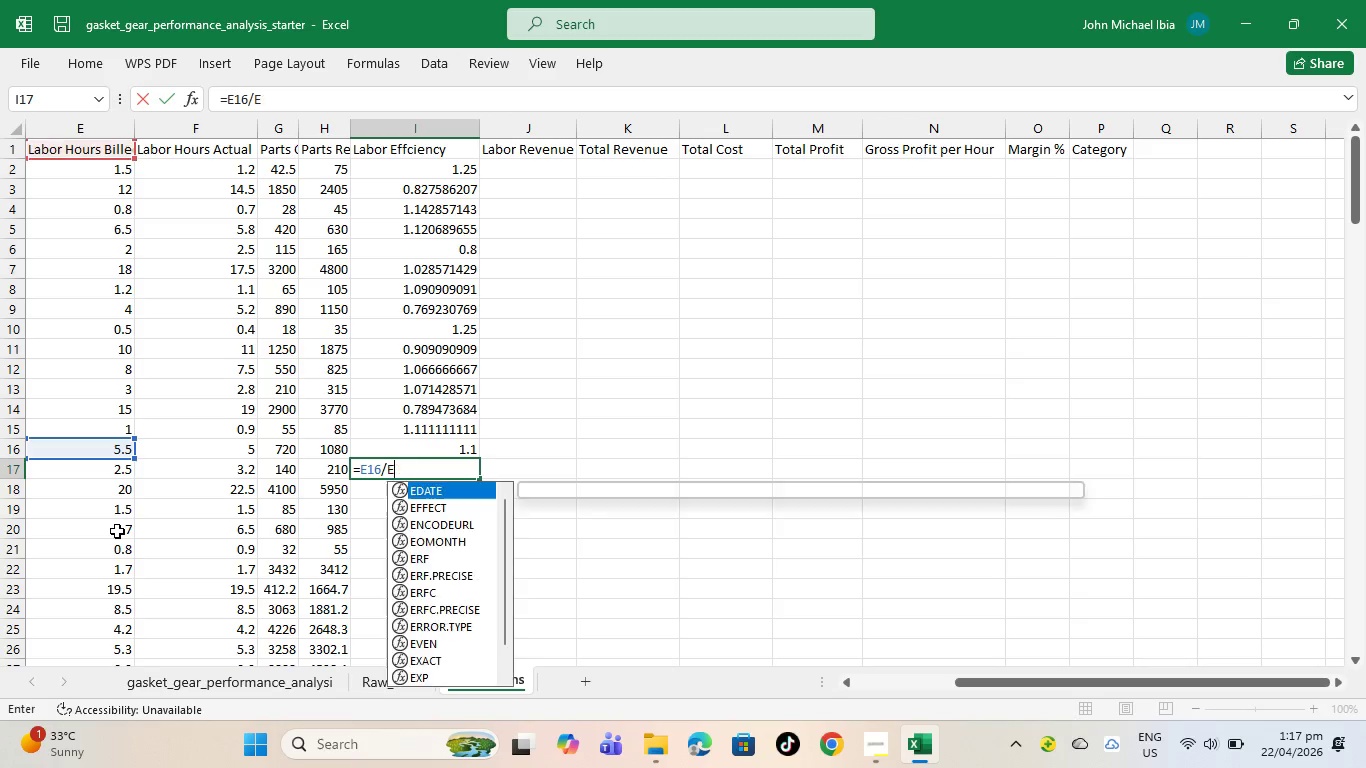 
key(Backspace)
 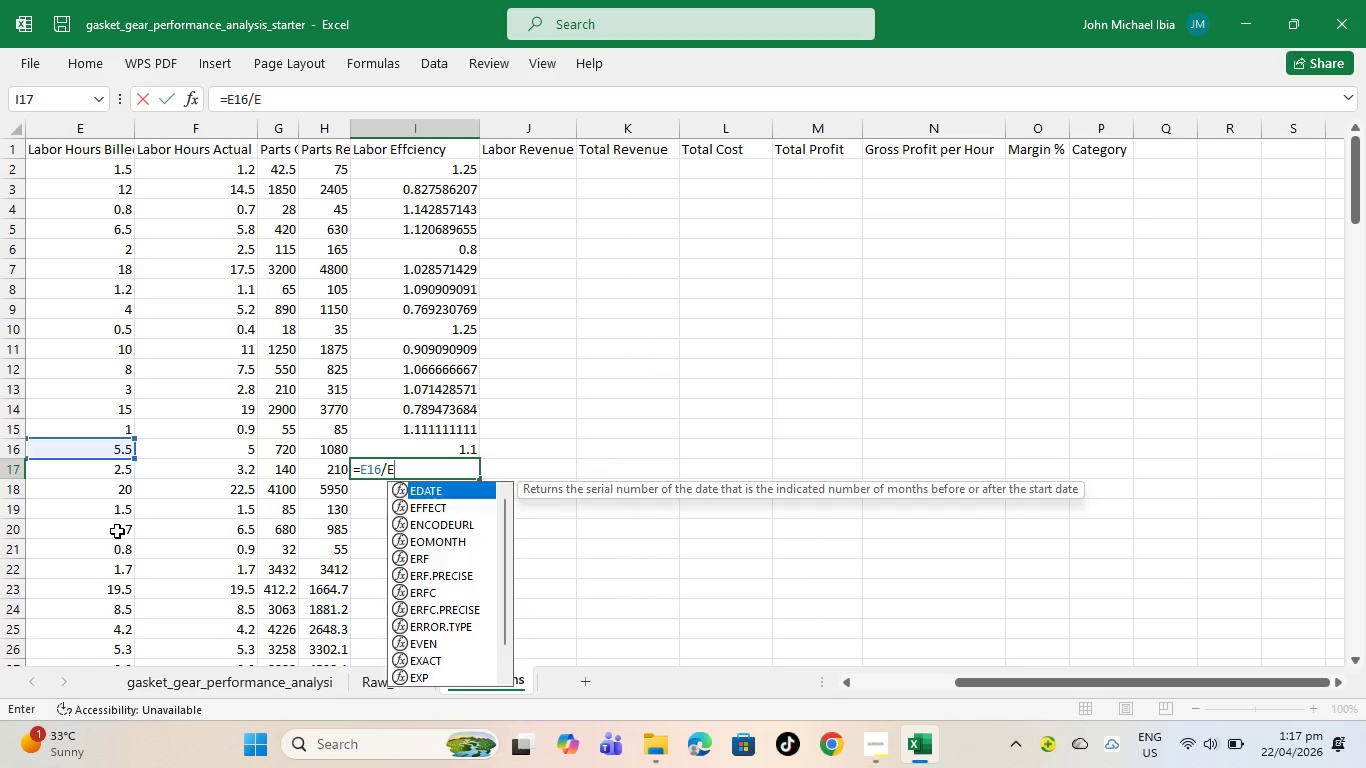 
key(Backspace)
 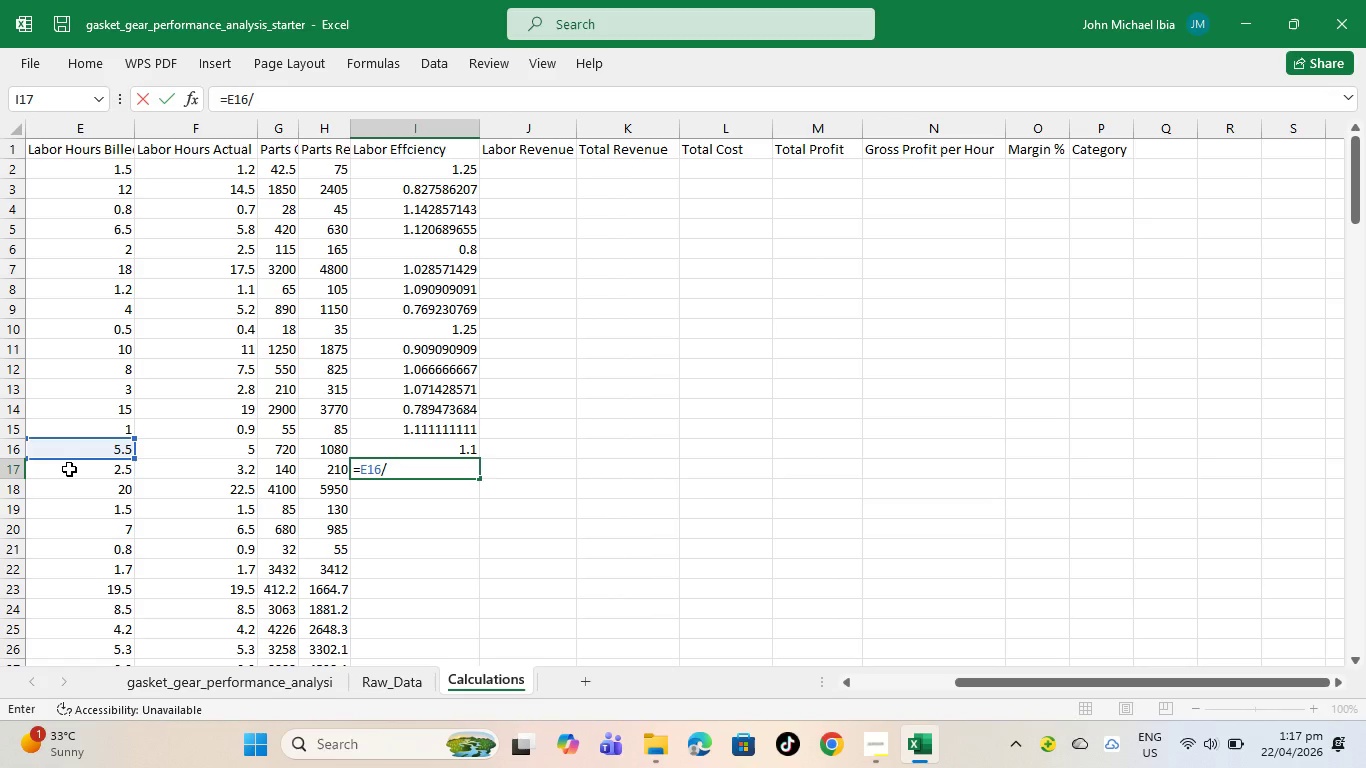 
left_click([69, 469])
 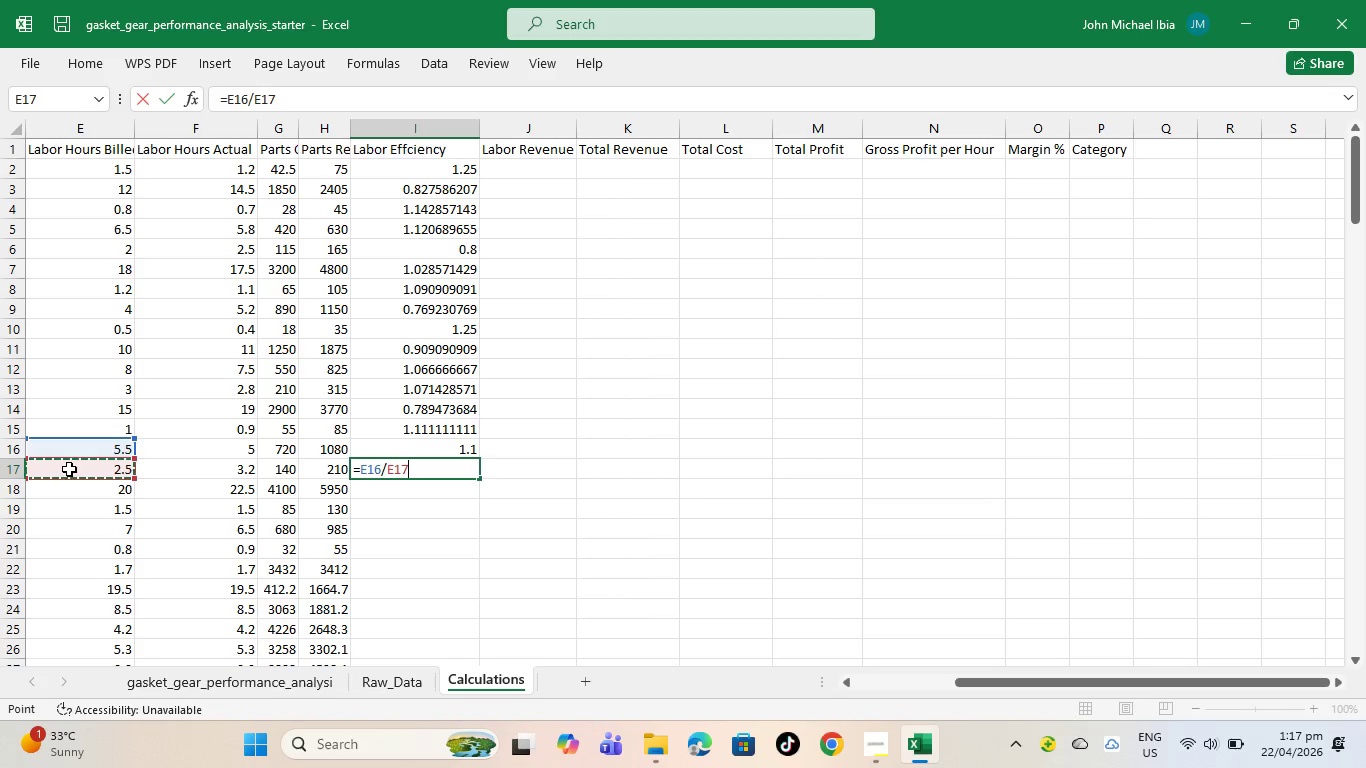 
key(Backspace)
 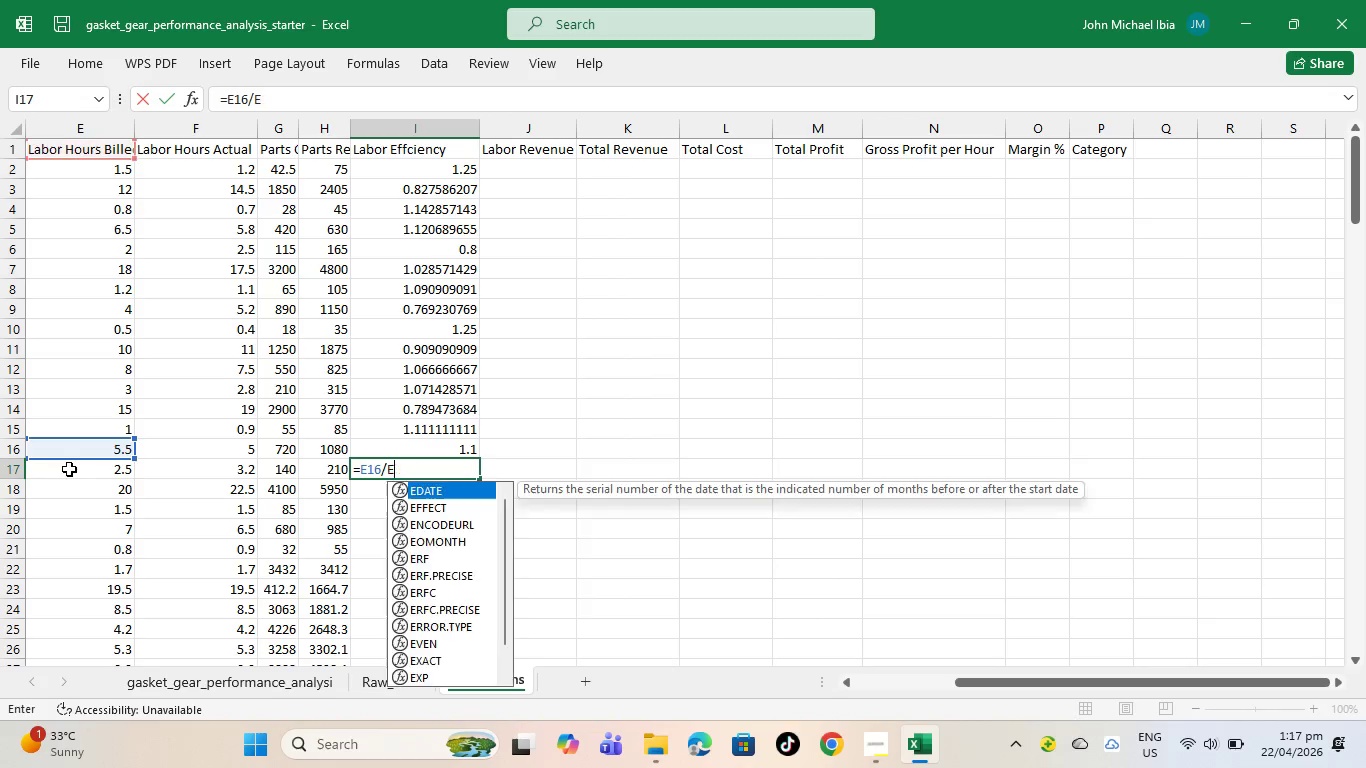 
key(Backspace)
 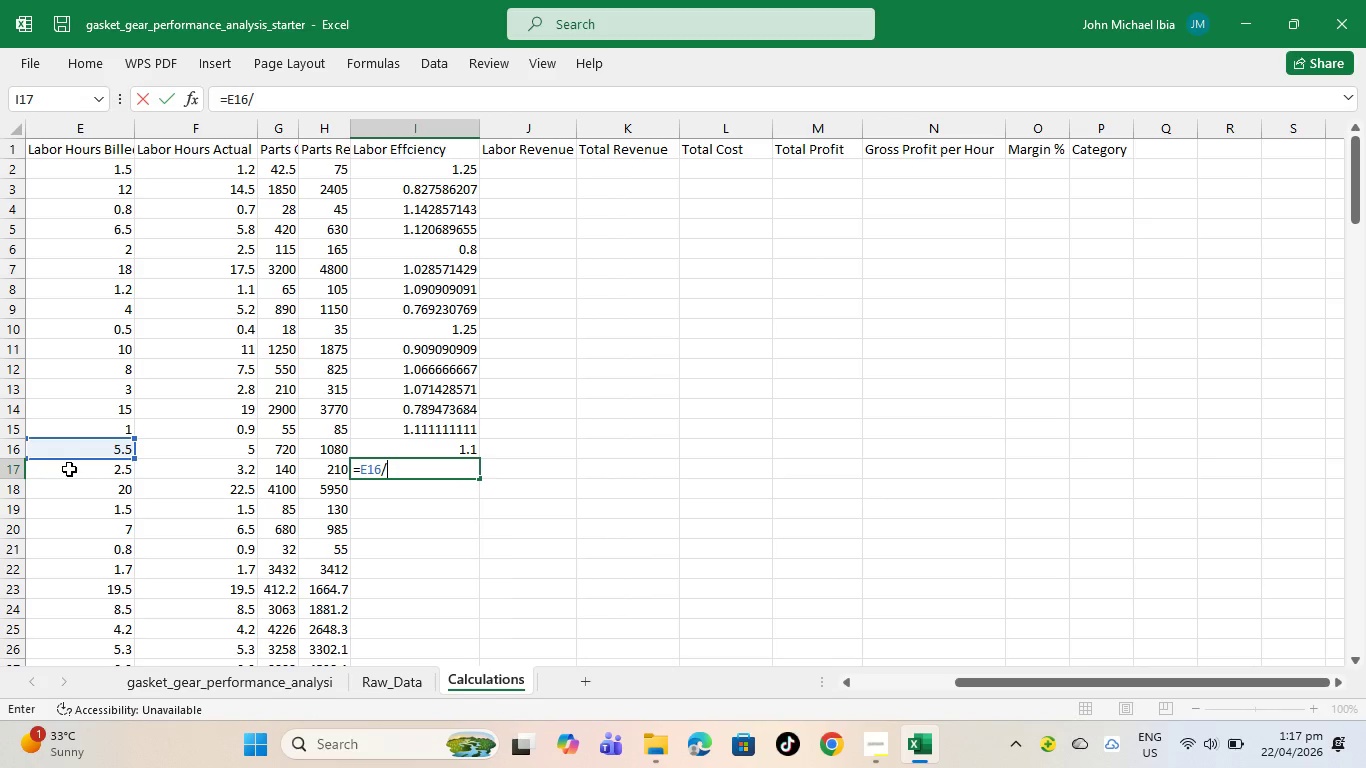 
key(Backspace)
 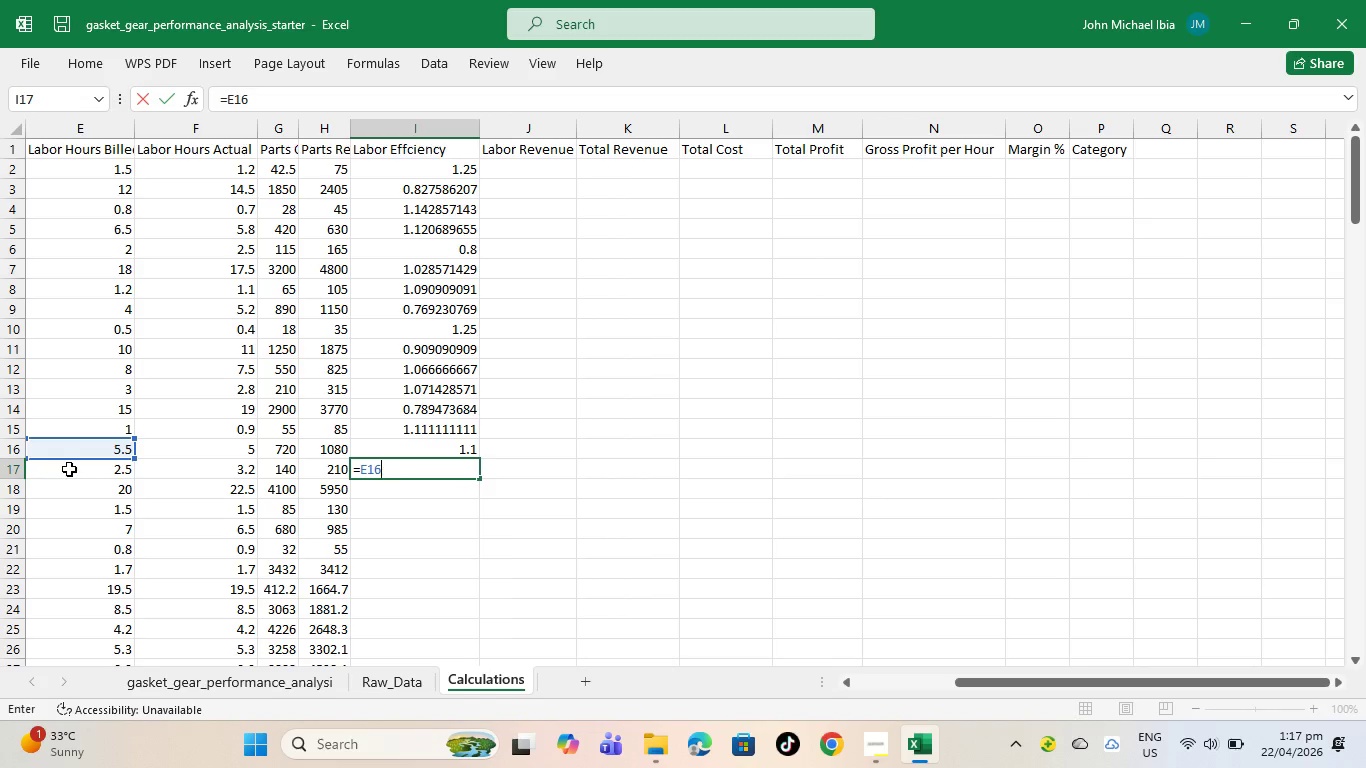 
key(Backspace)
 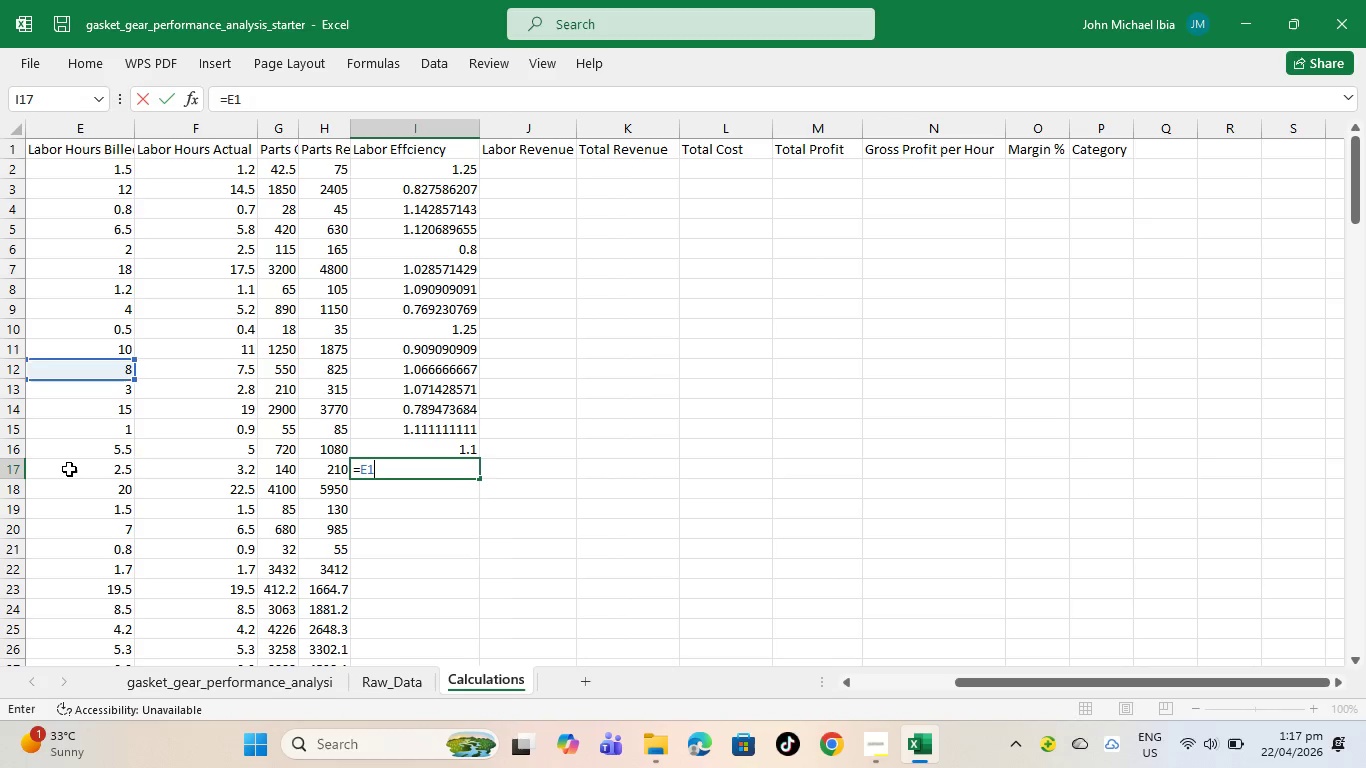 
key(Backspace)
 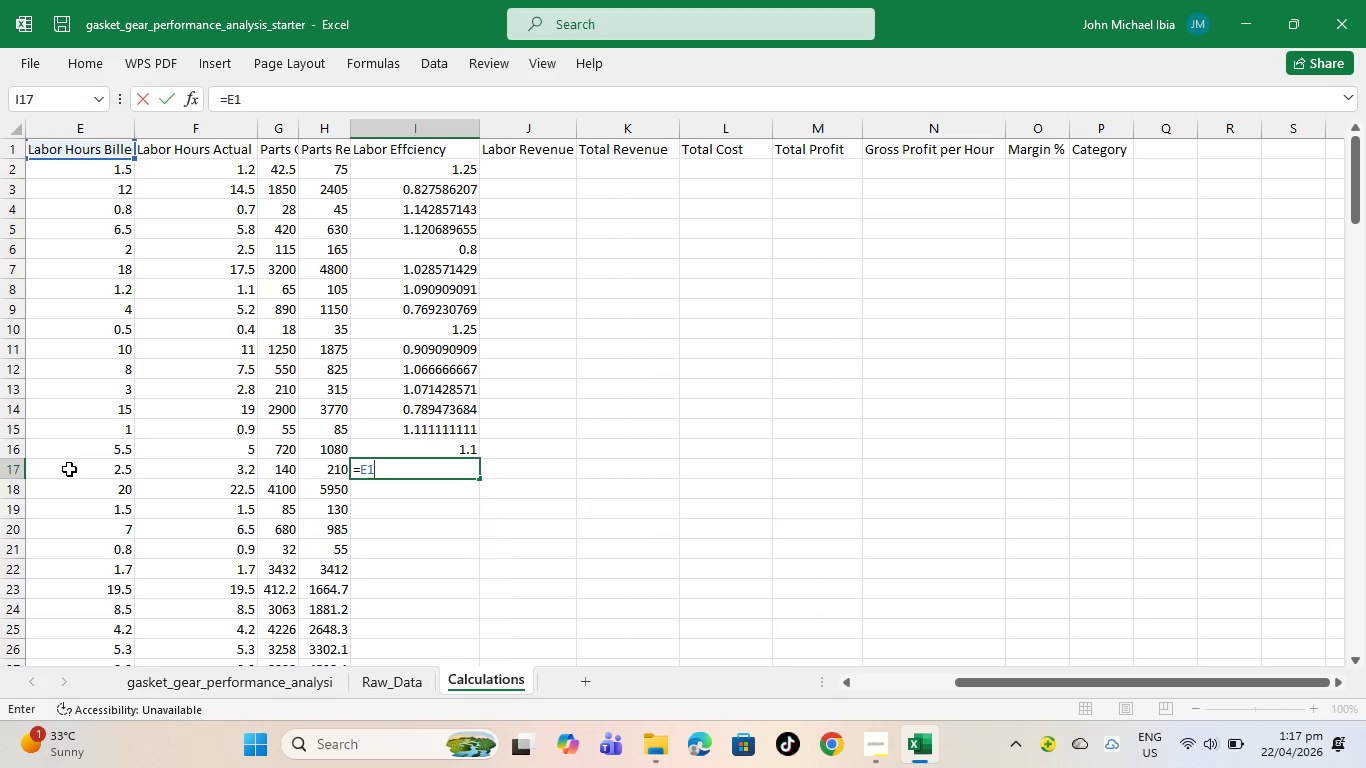 
key(Backspace)
 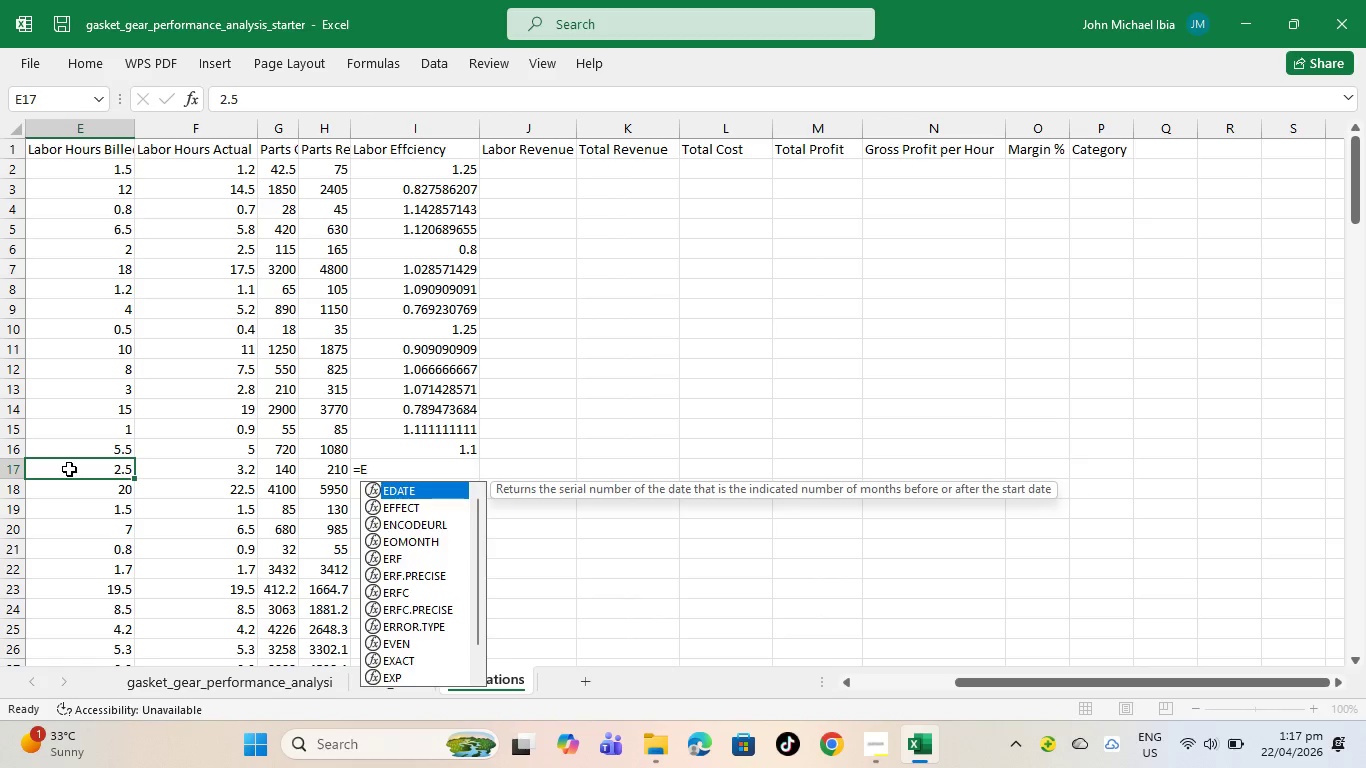 
key(Backspace)
 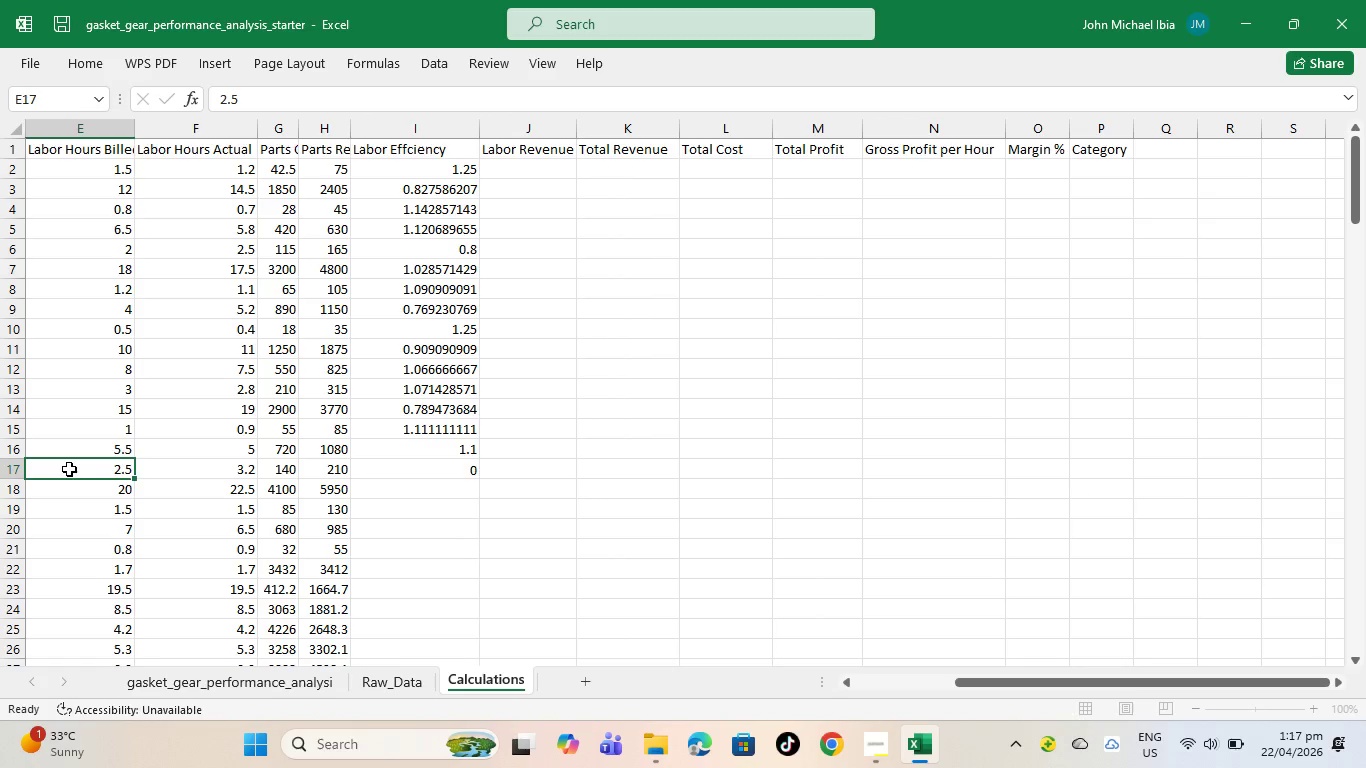 
left_click([69, 469])
 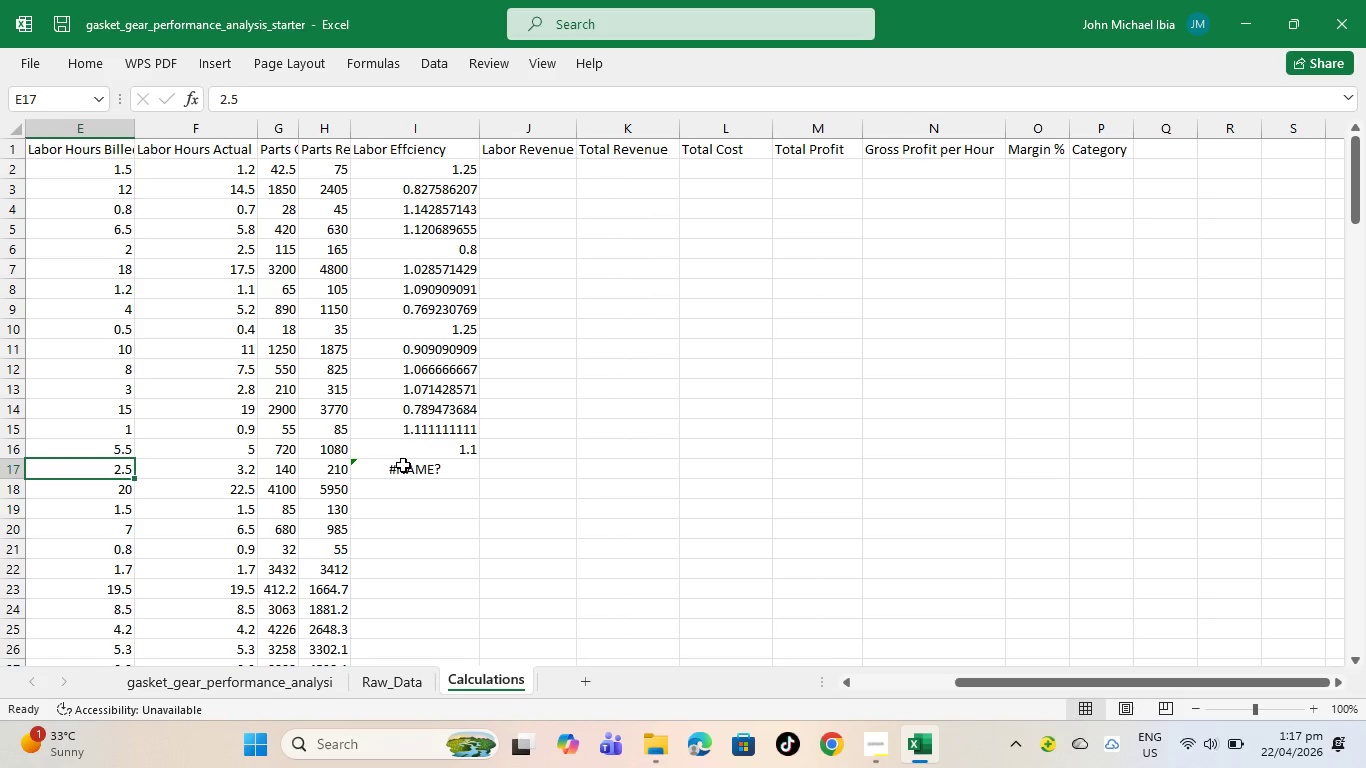 
left_click([403, 466])
 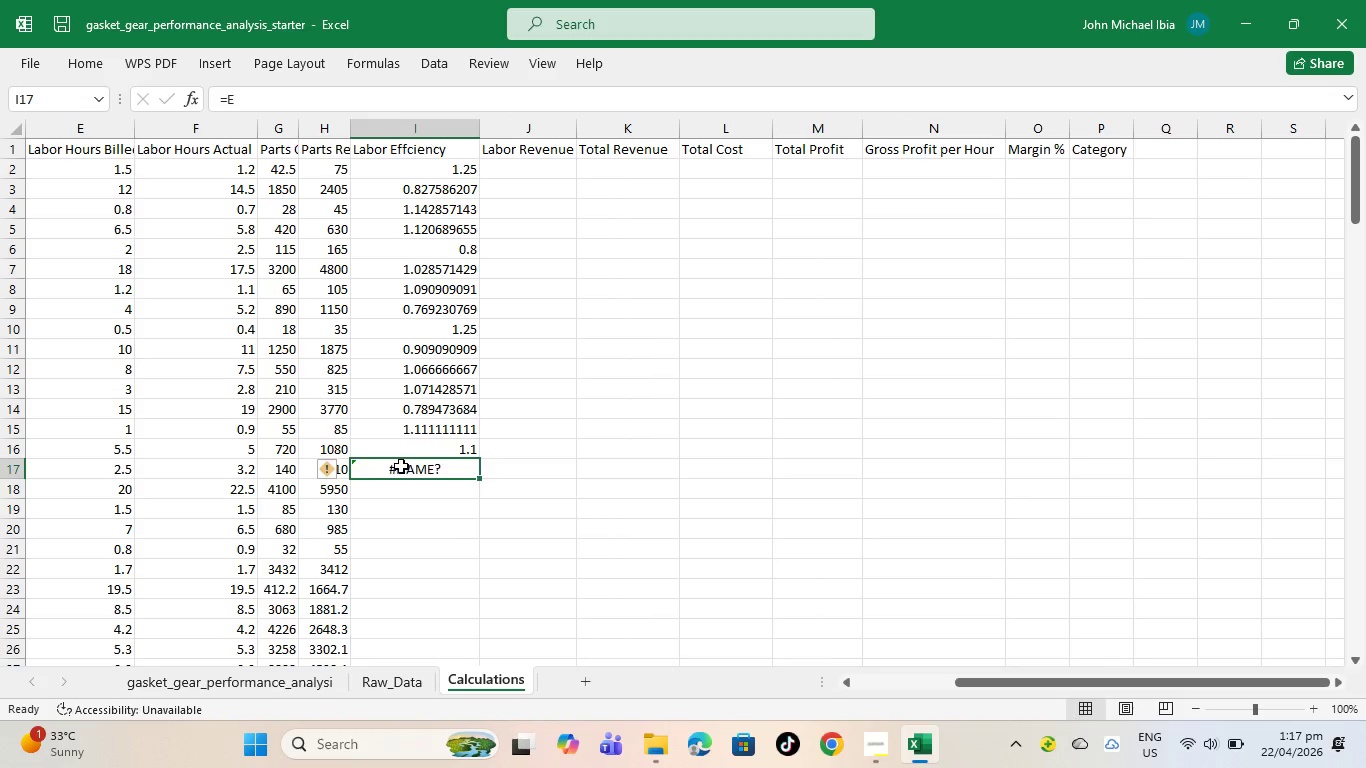 
key(Backspace)
 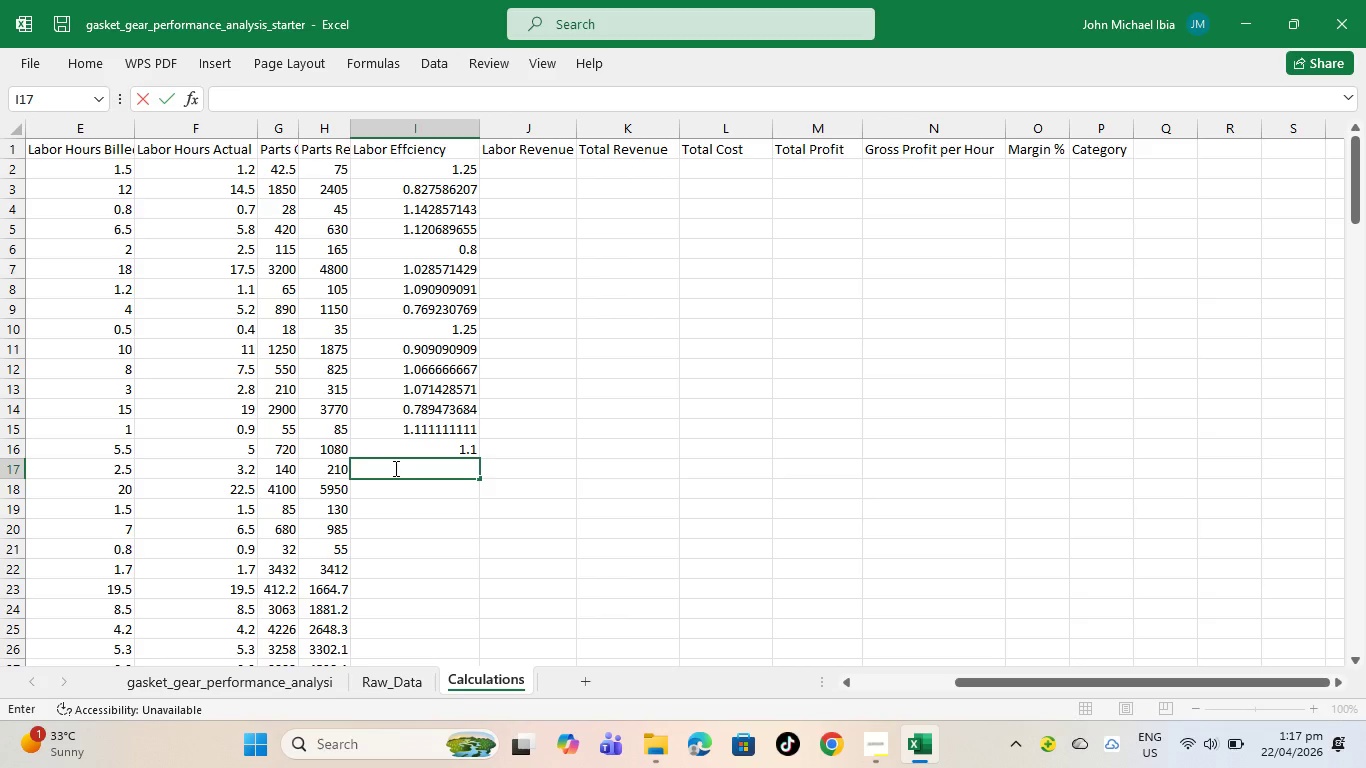 
key(Equal)
 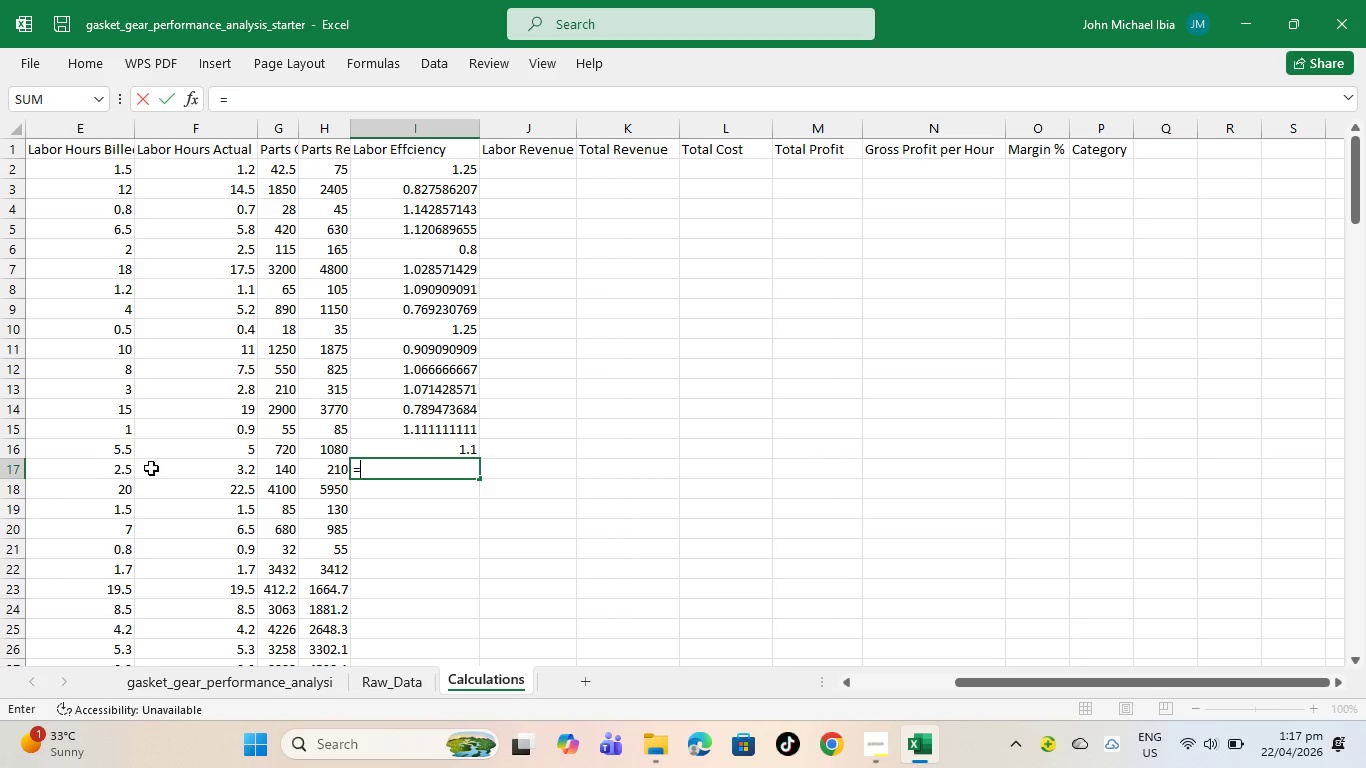 
left_click([91, 469])
 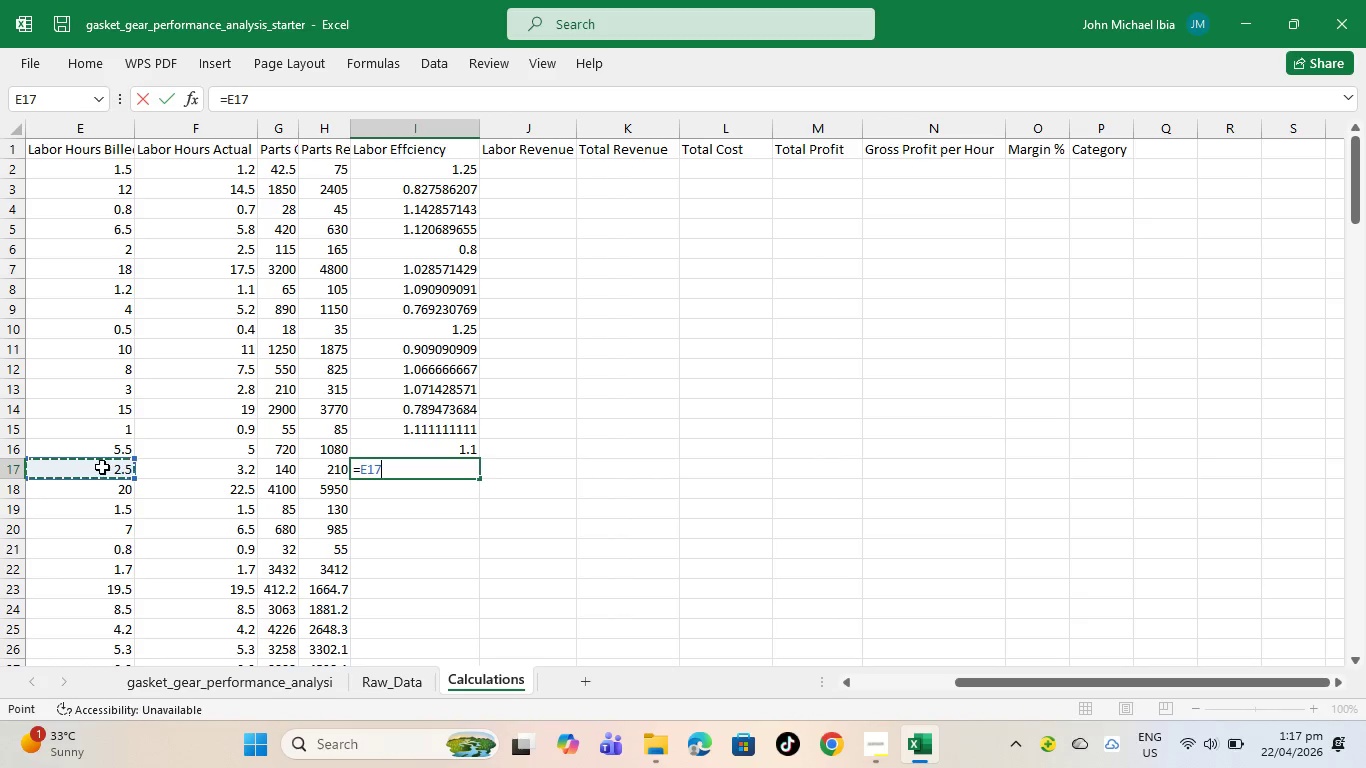 
key(Slash)
 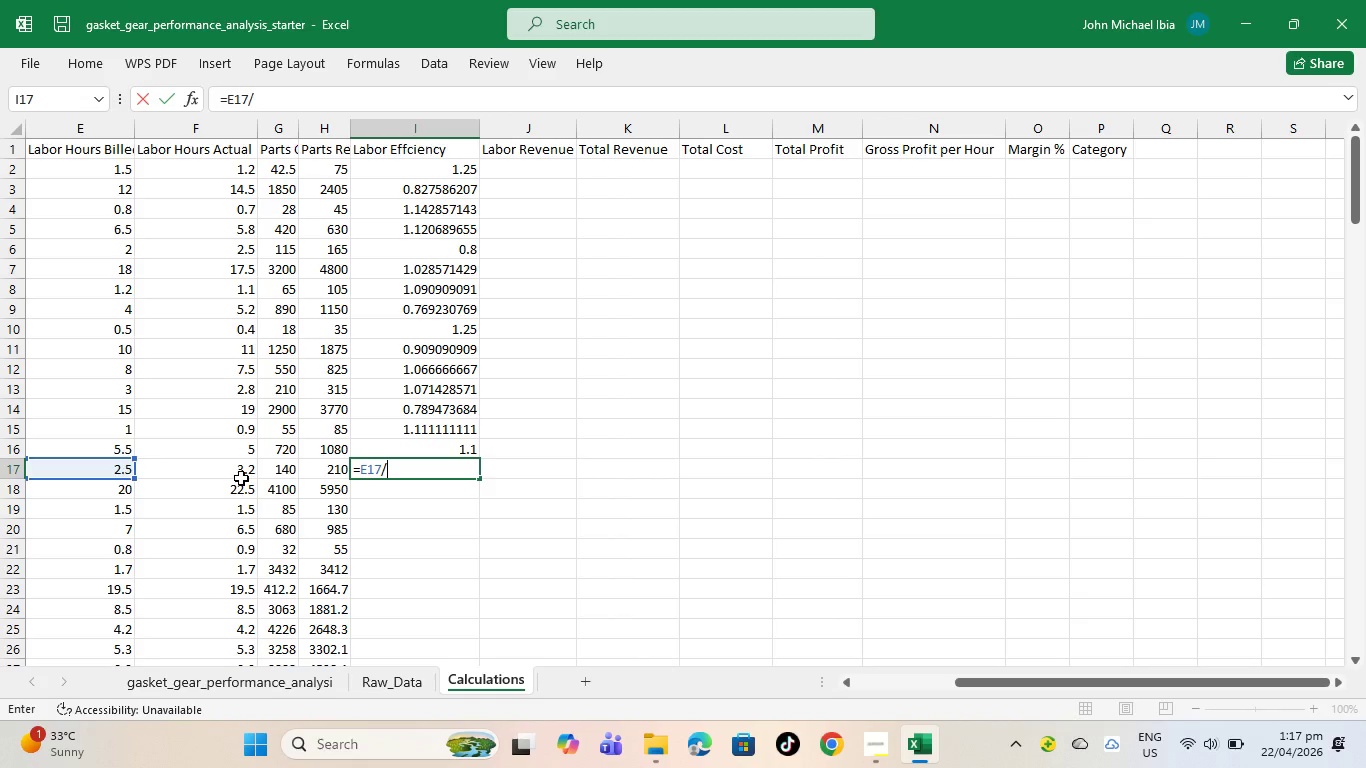 
left_click([241, 473])
 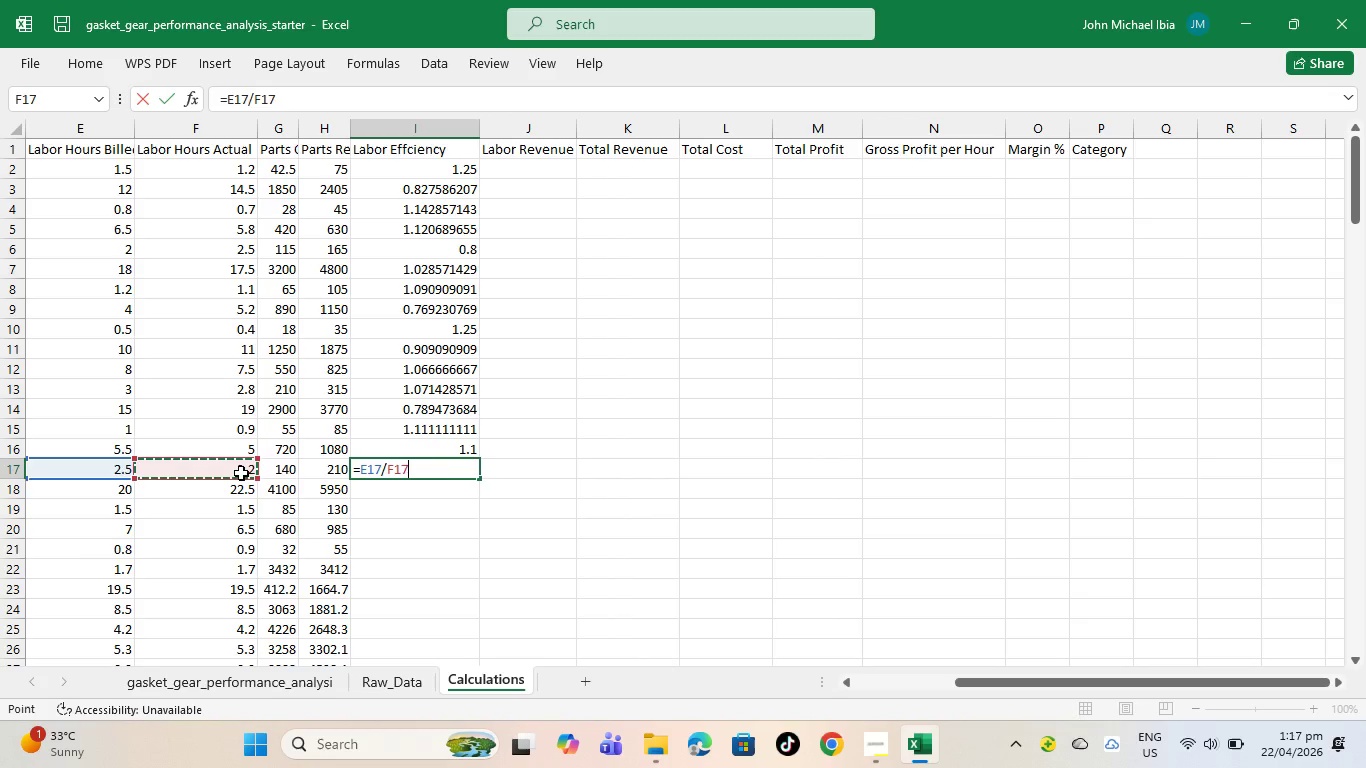 
key(Enter)
 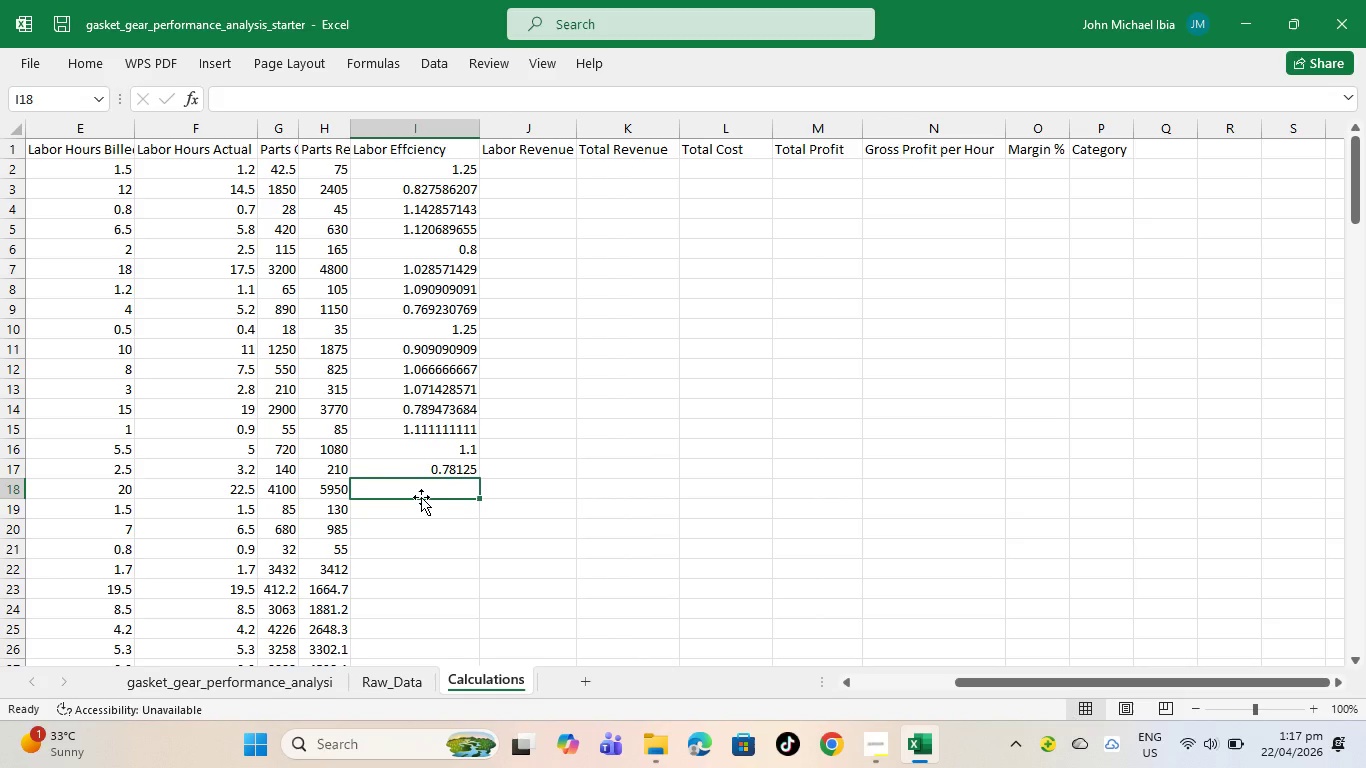 
key(Equal)
 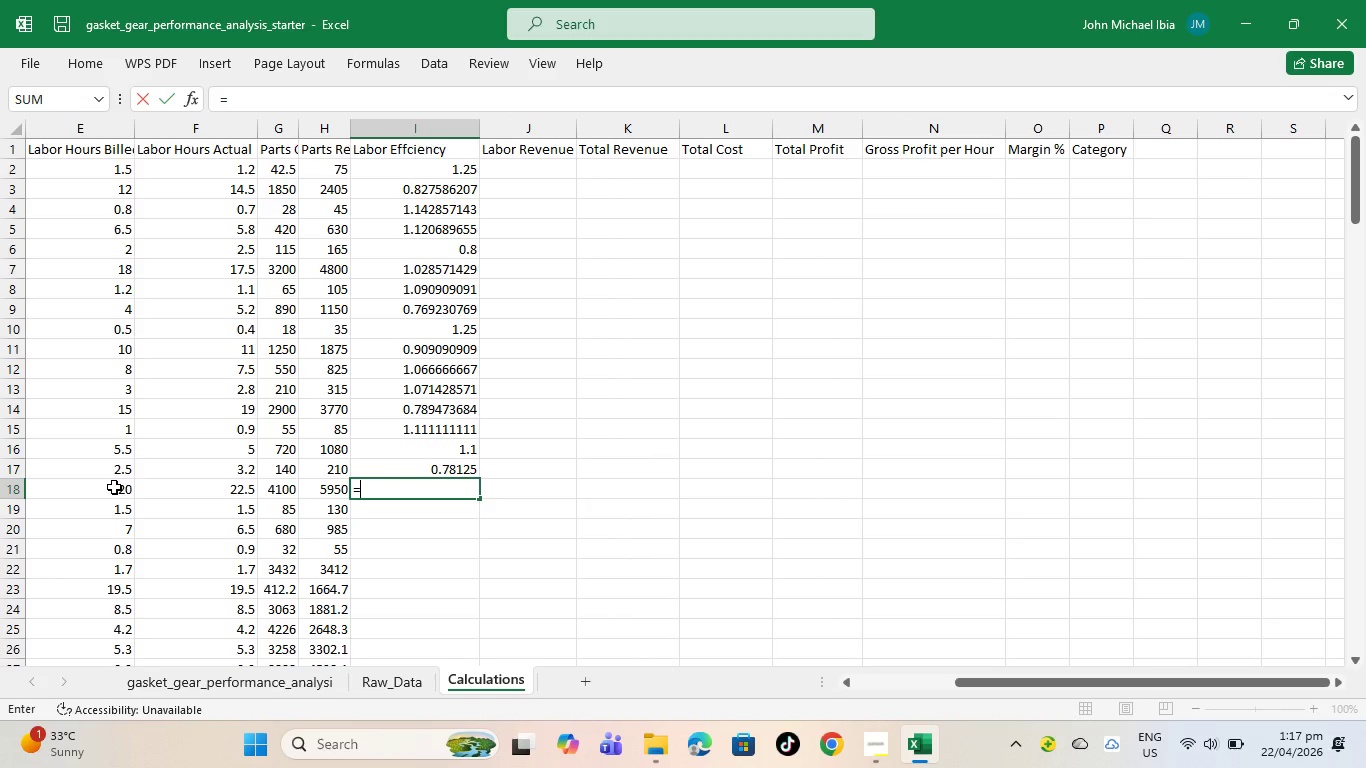 
left_click([114, 487])
 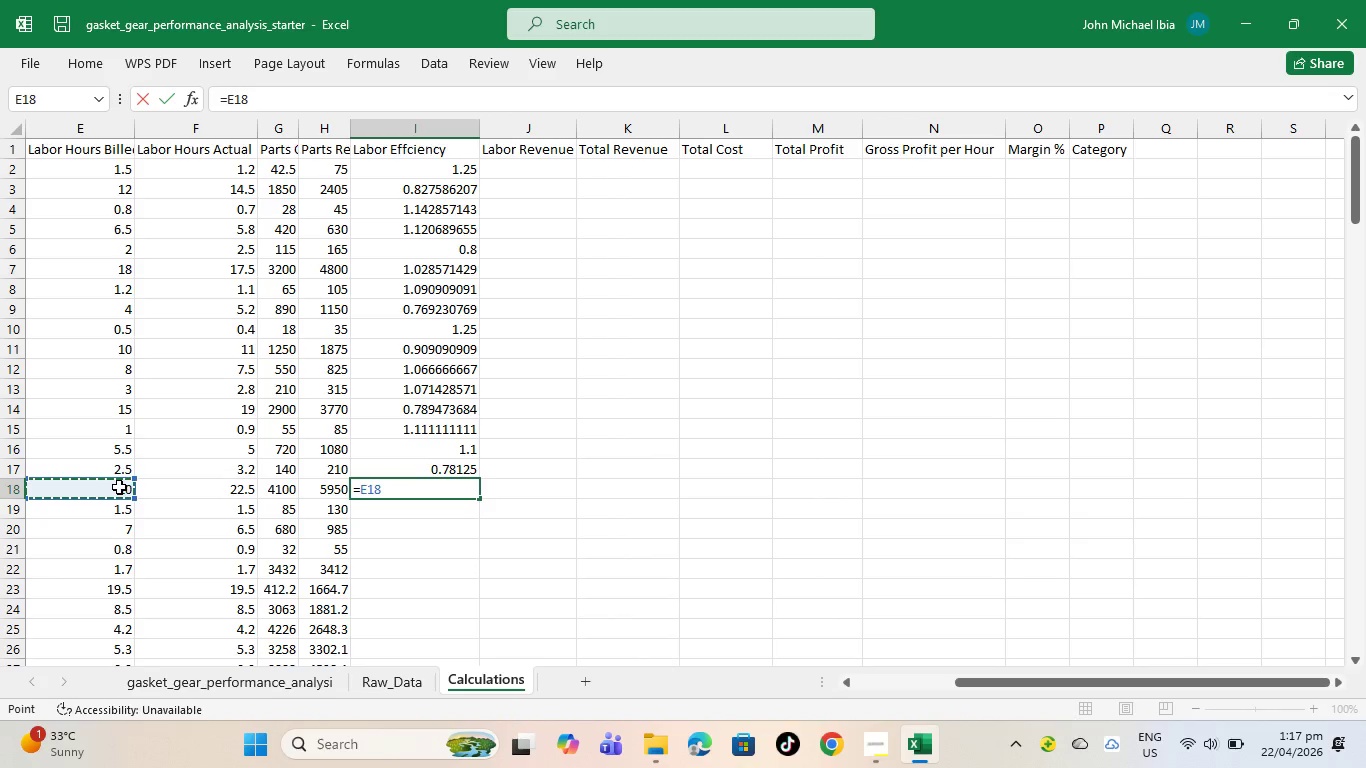 
key(Slash)
 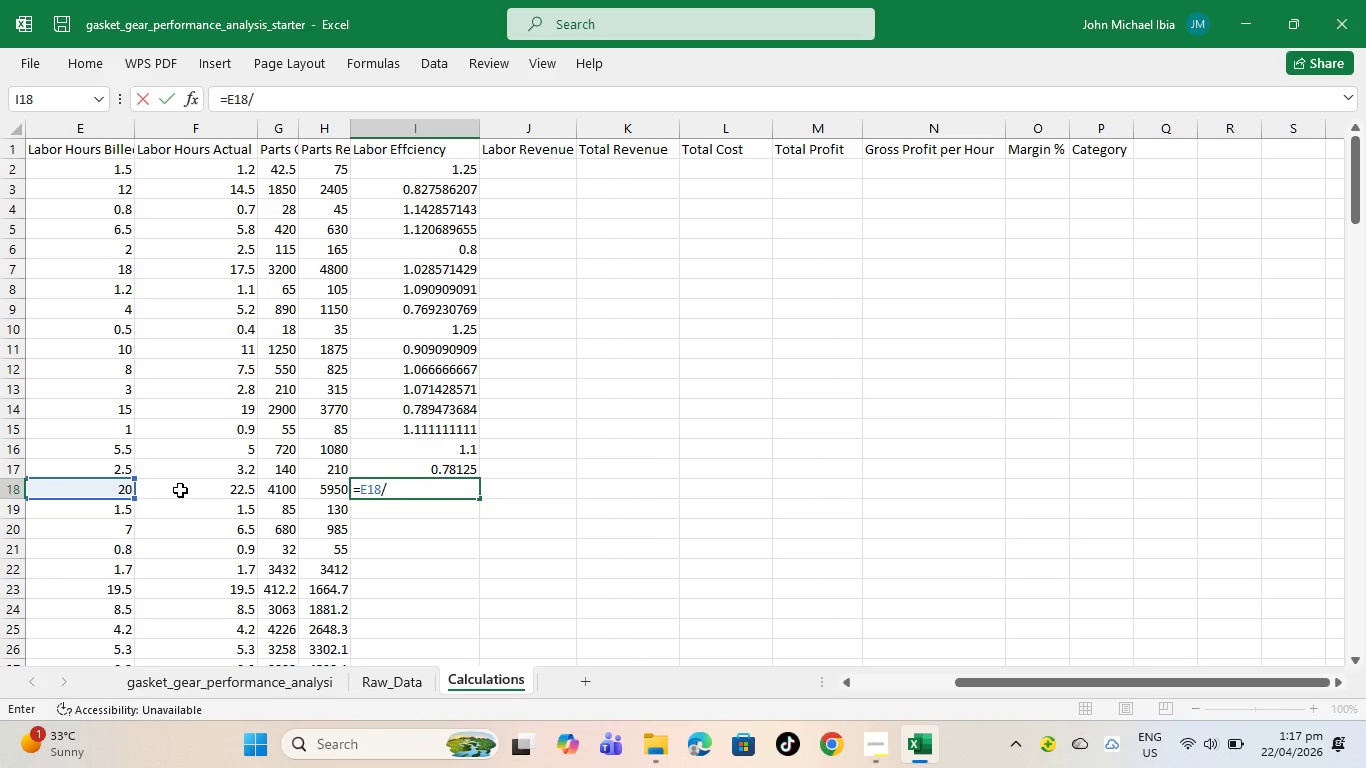 
left_click([180, 490])
 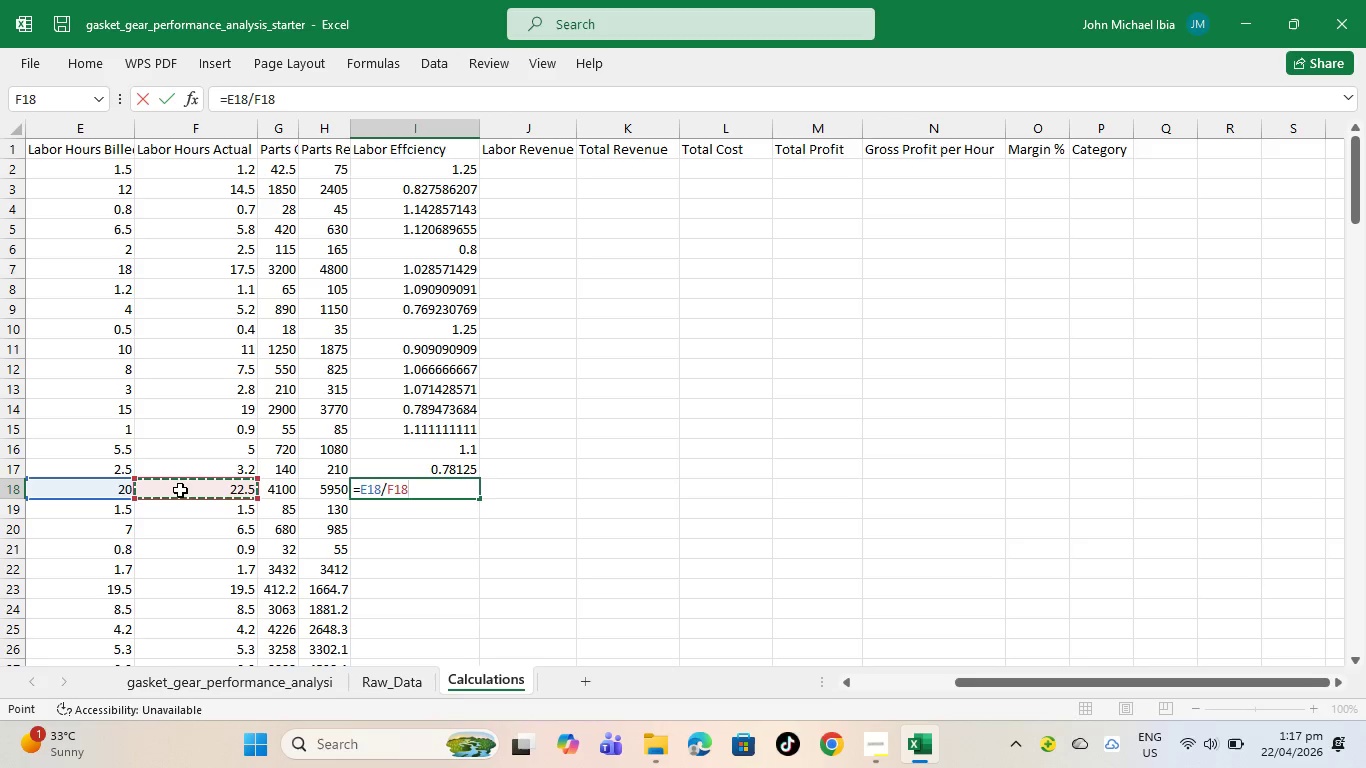 
key(Enter)
 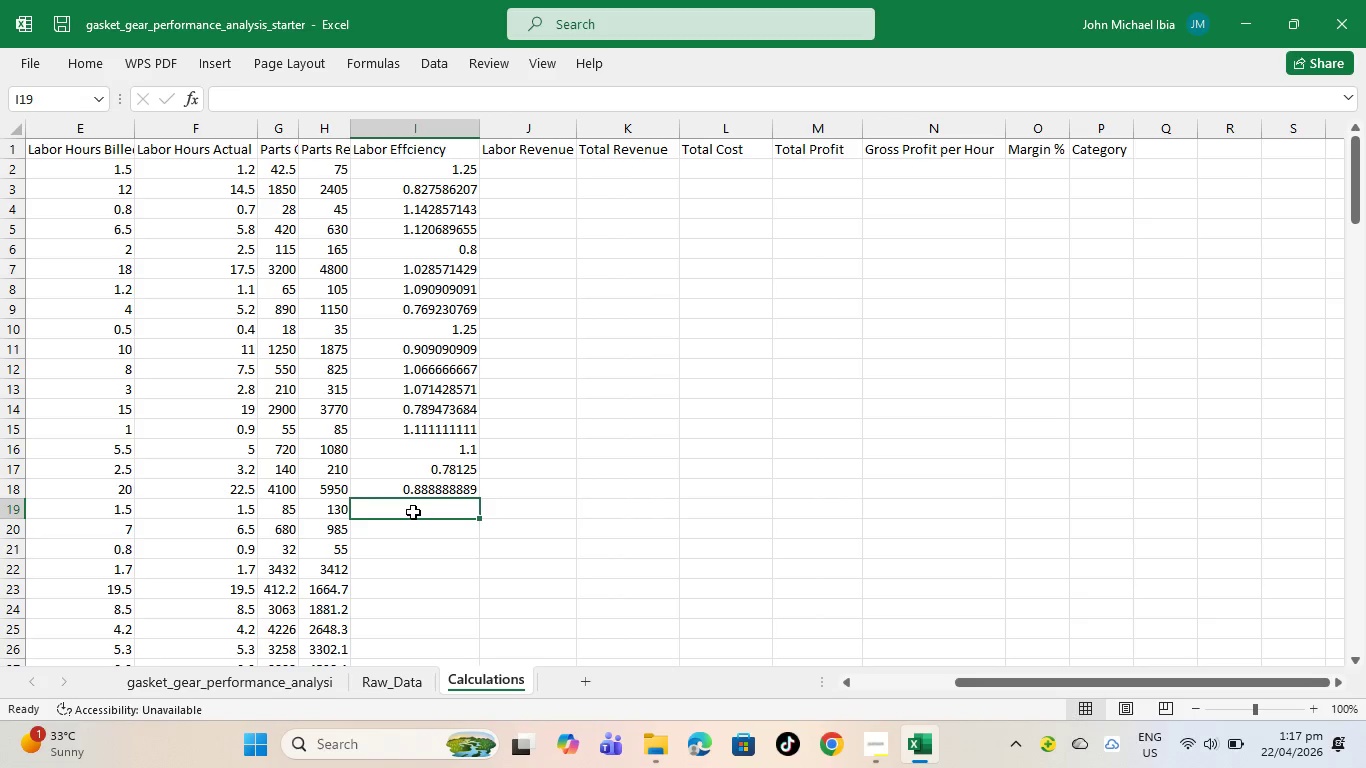 
key(Equal)
 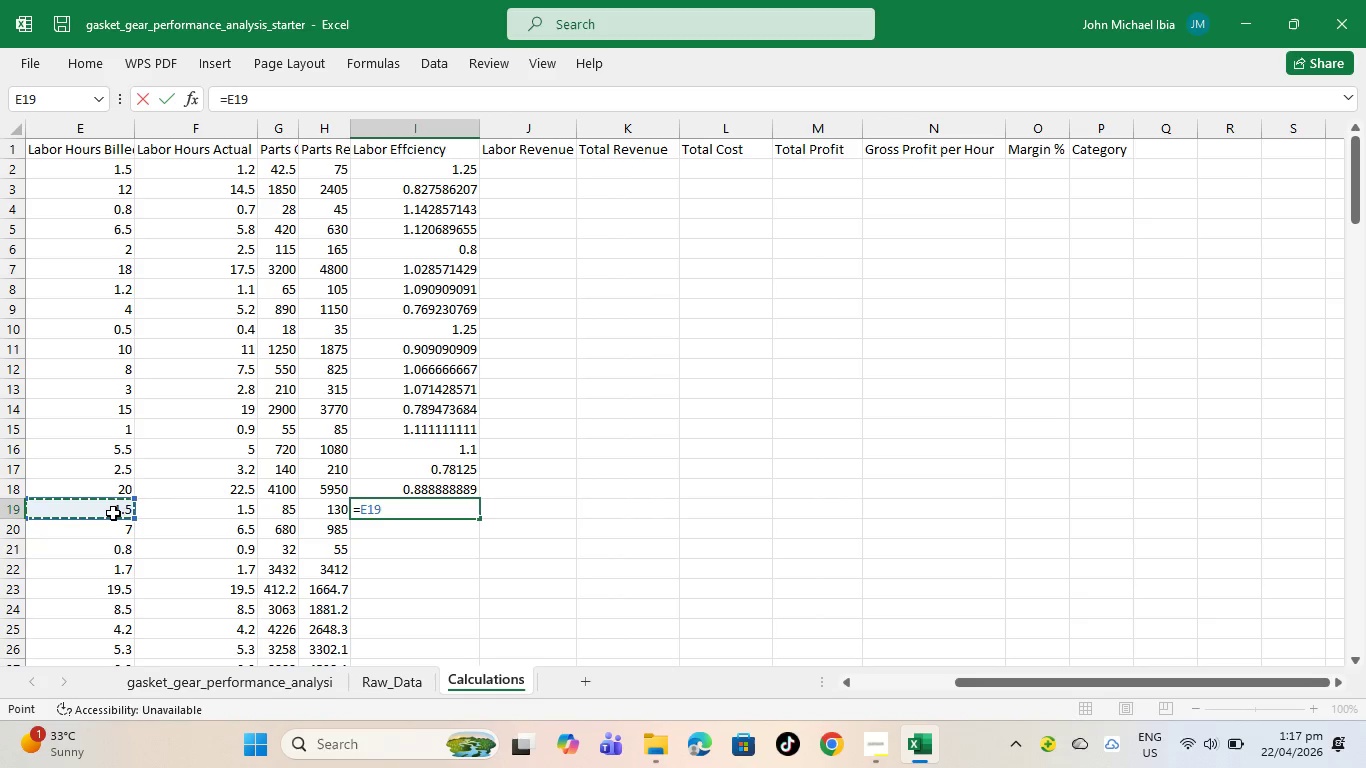 
key(Slash)
 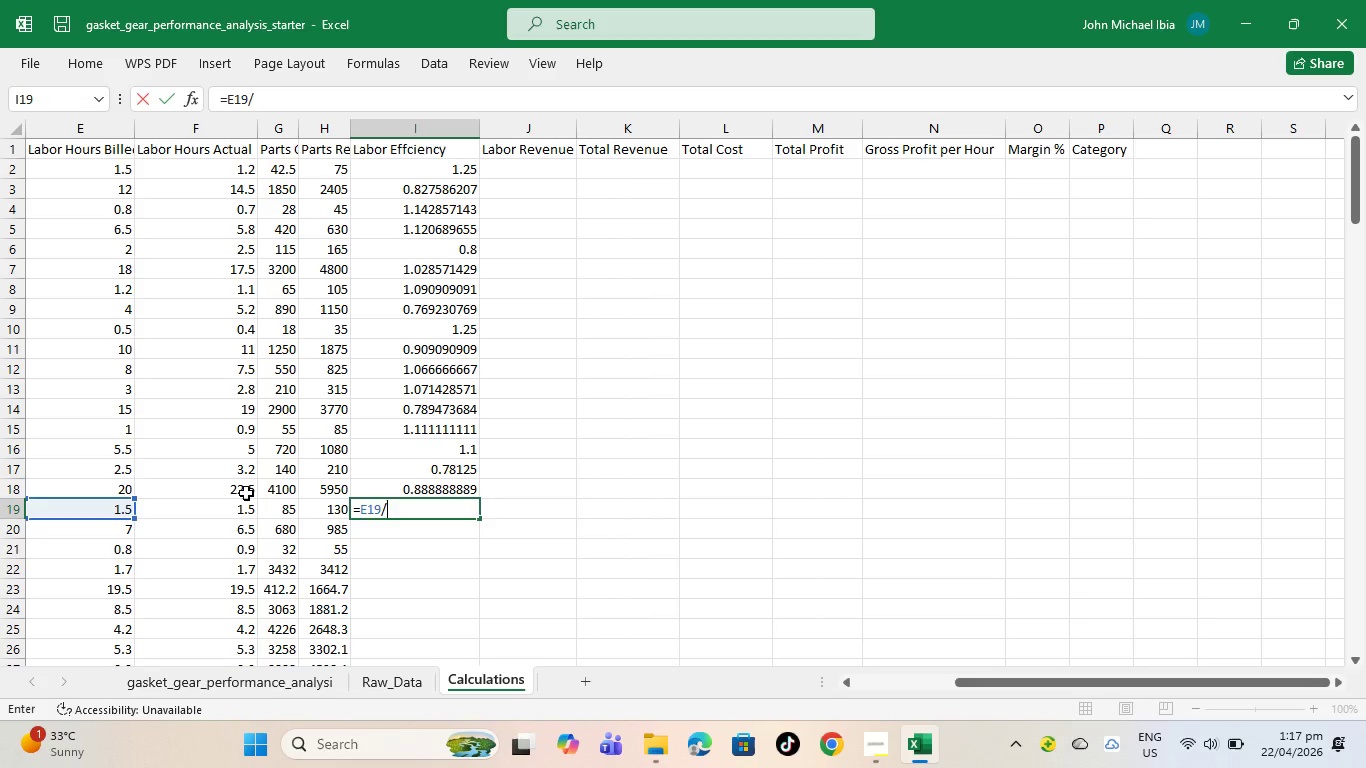 
left_click([232, 501])
 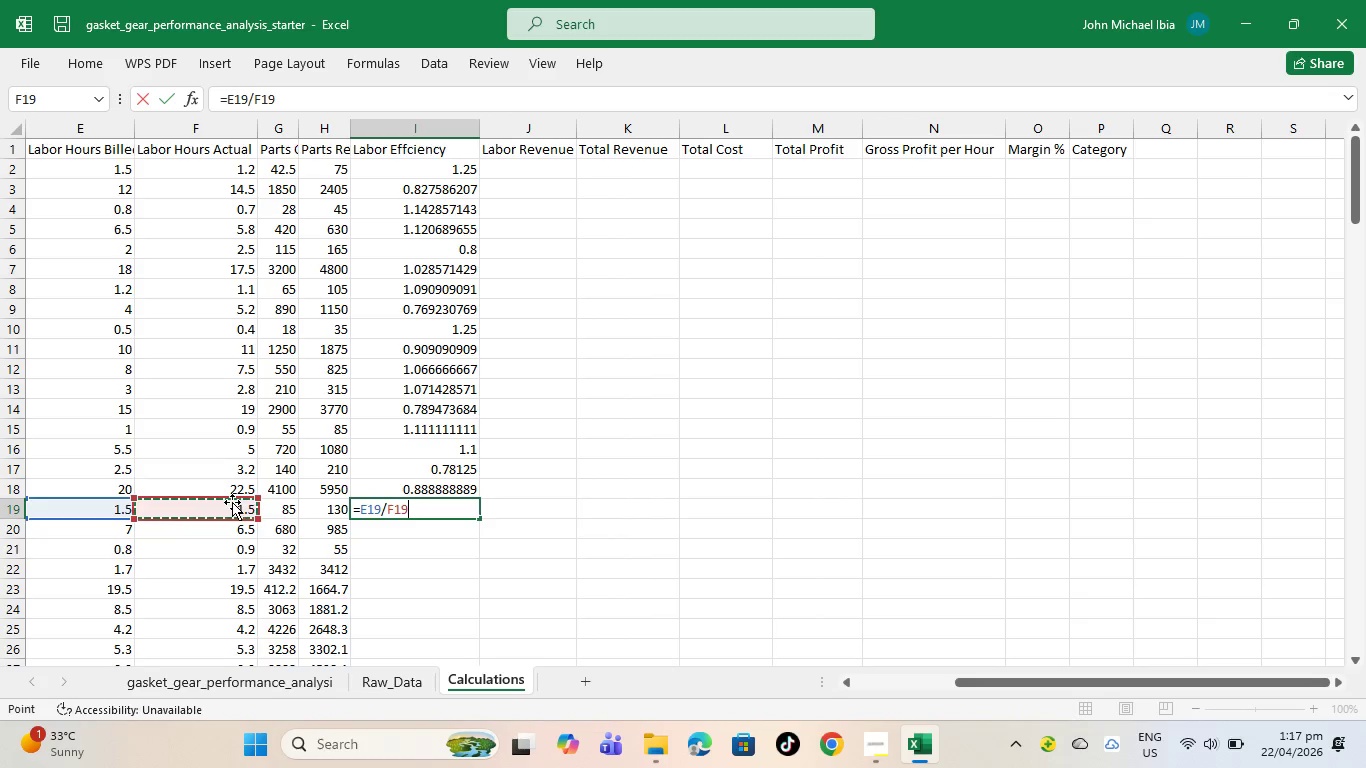 
key(Enter)
 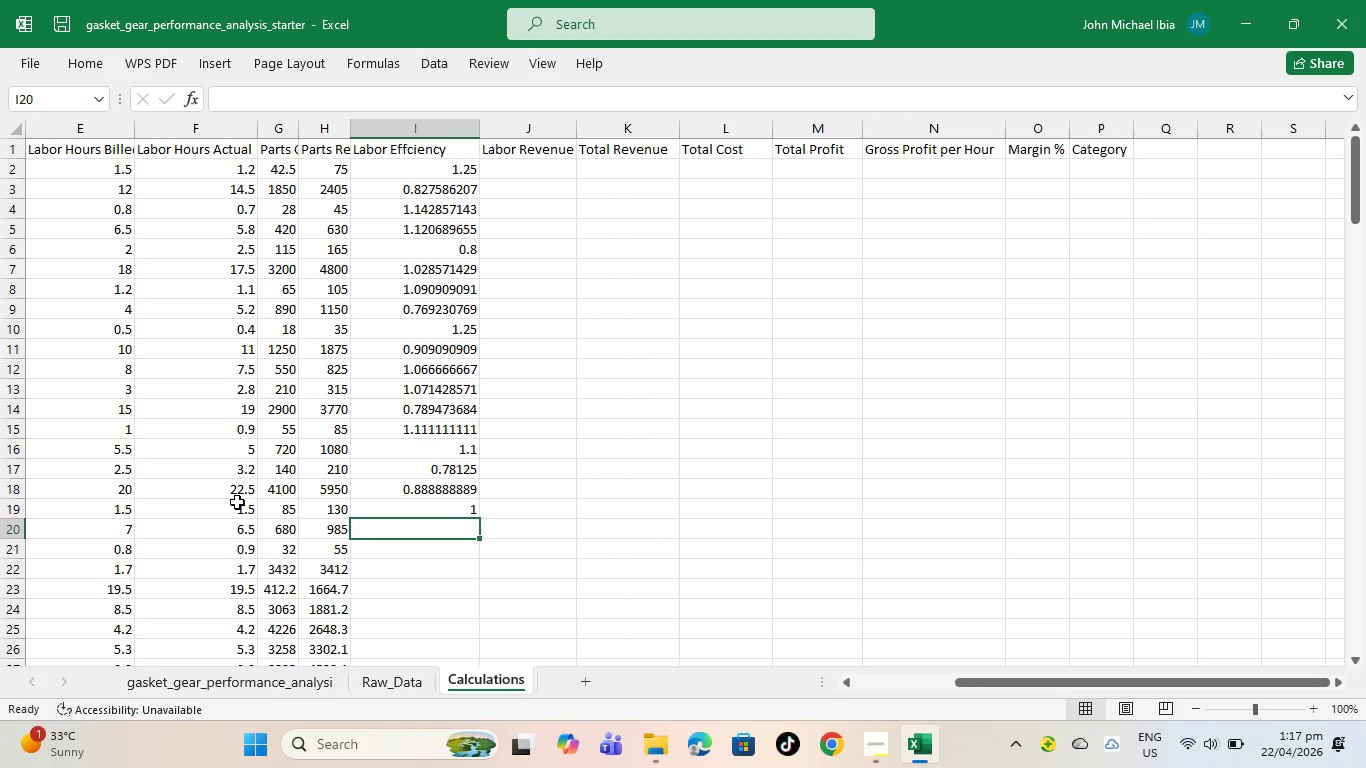 
key(Equal)
 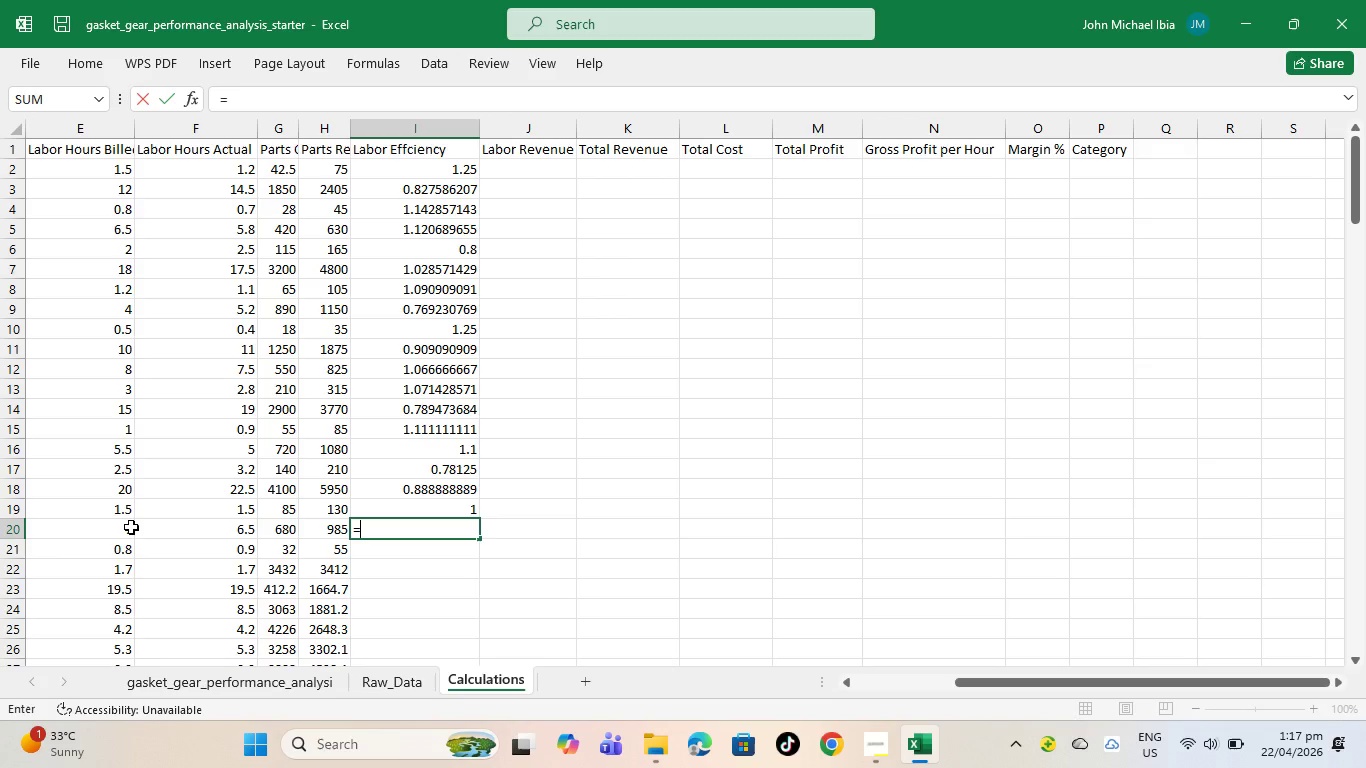 
left_click([130, 527])
 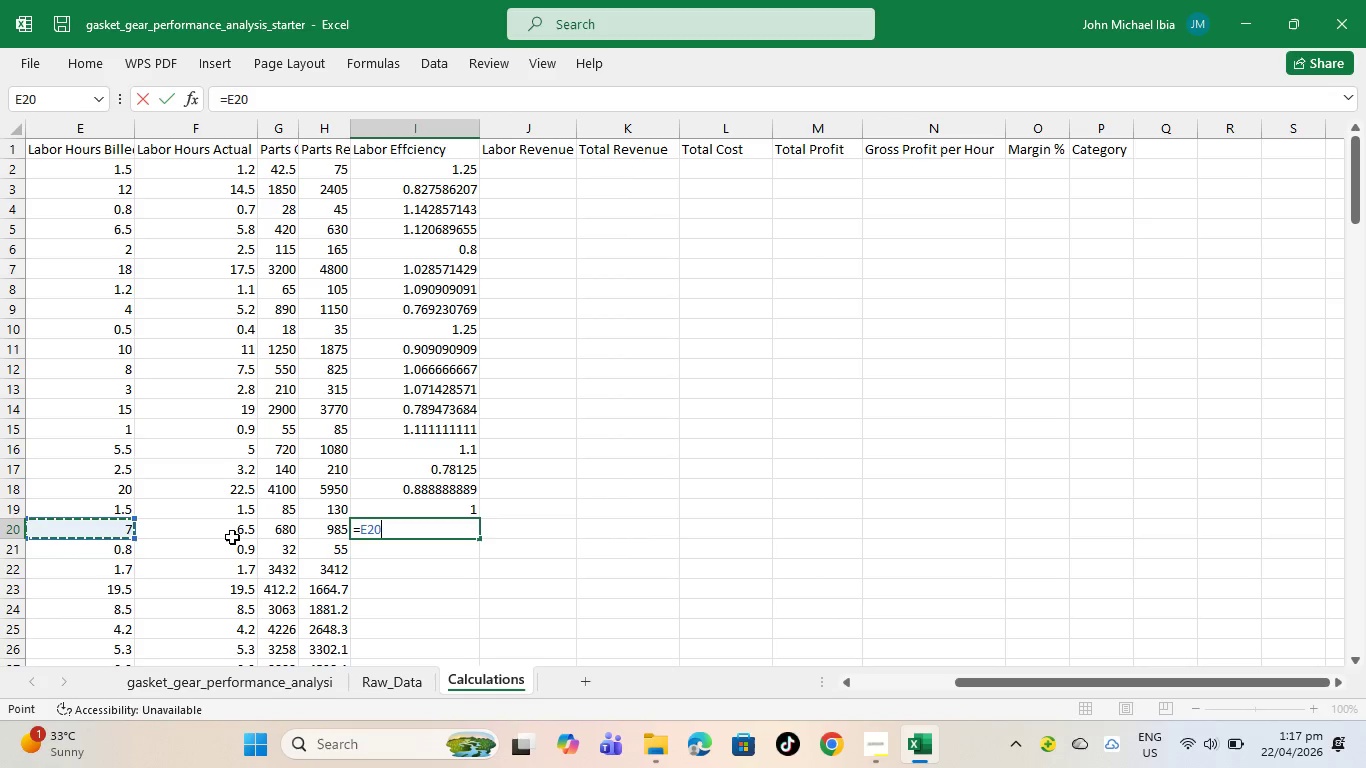 
key(Slash)
 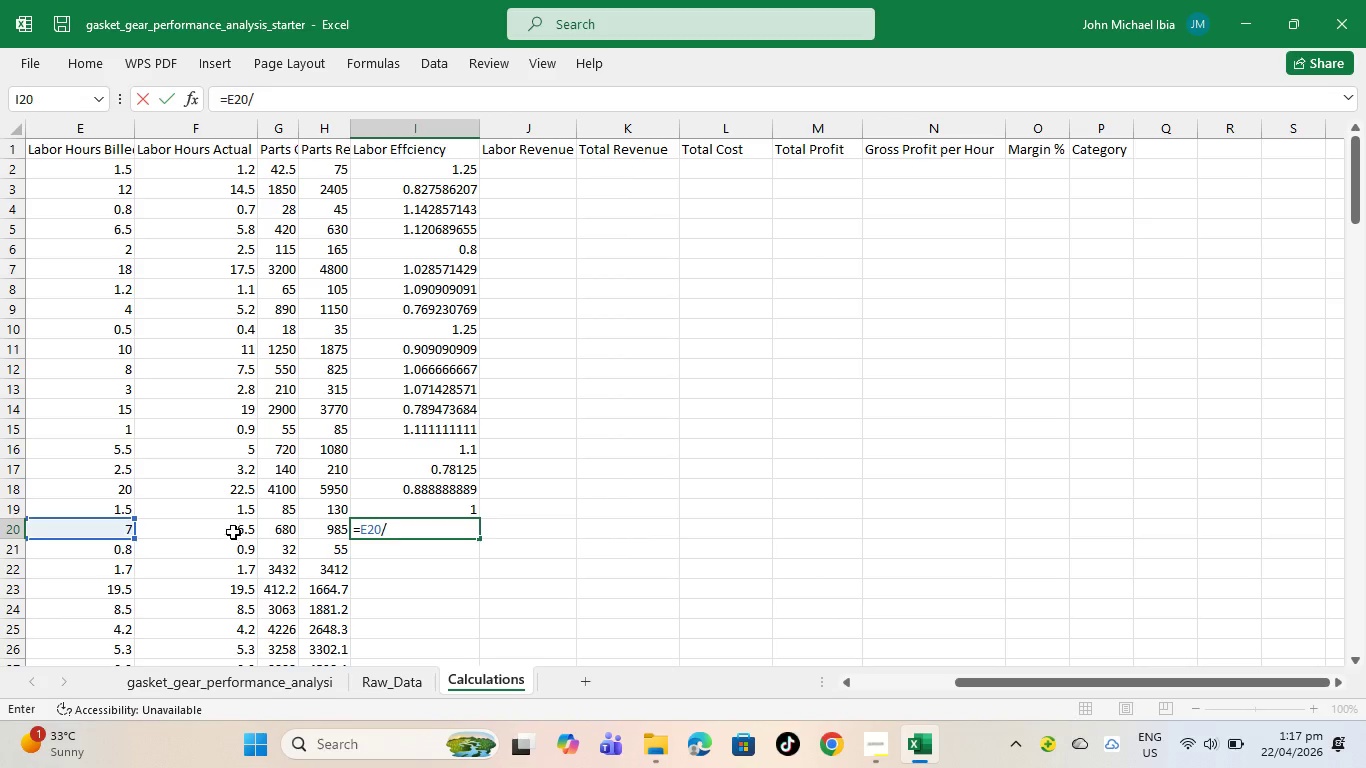 
left_click([233, 532])
 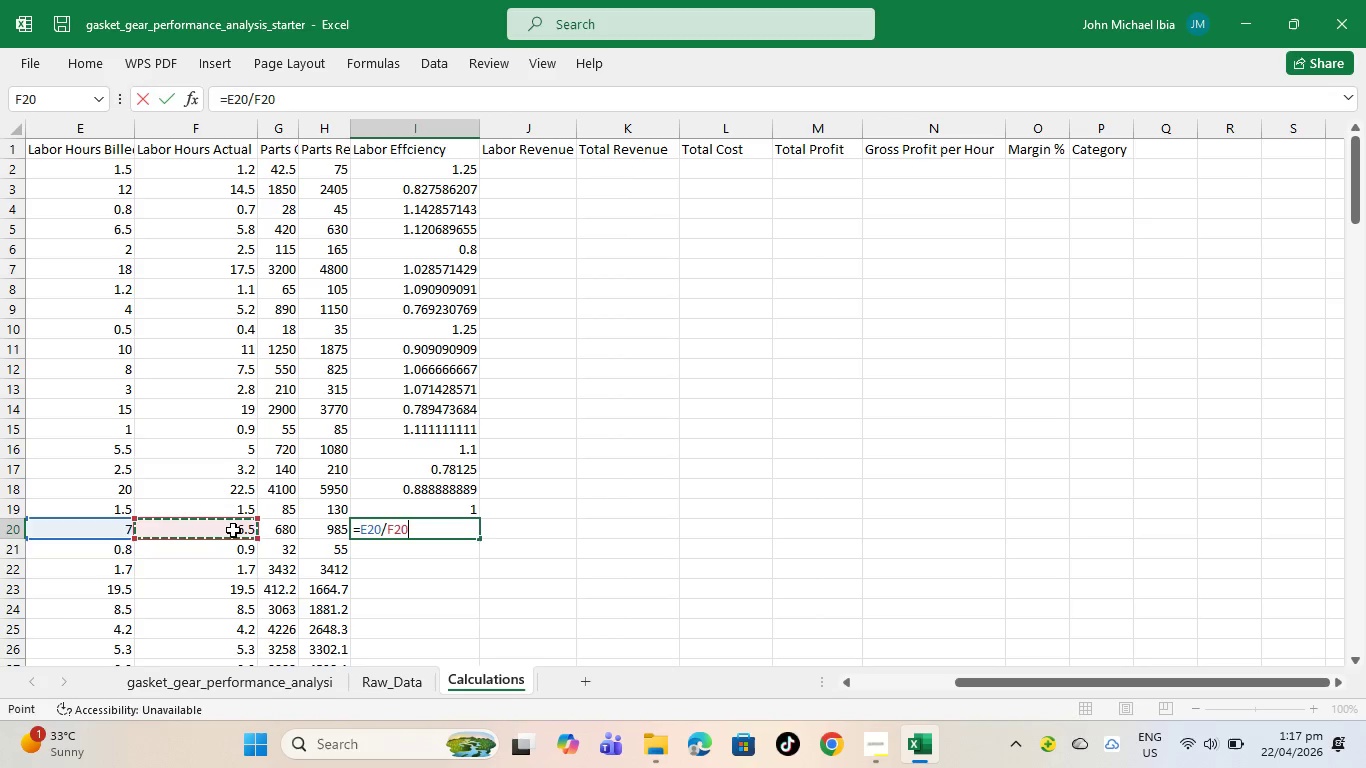 
key(Enter)
 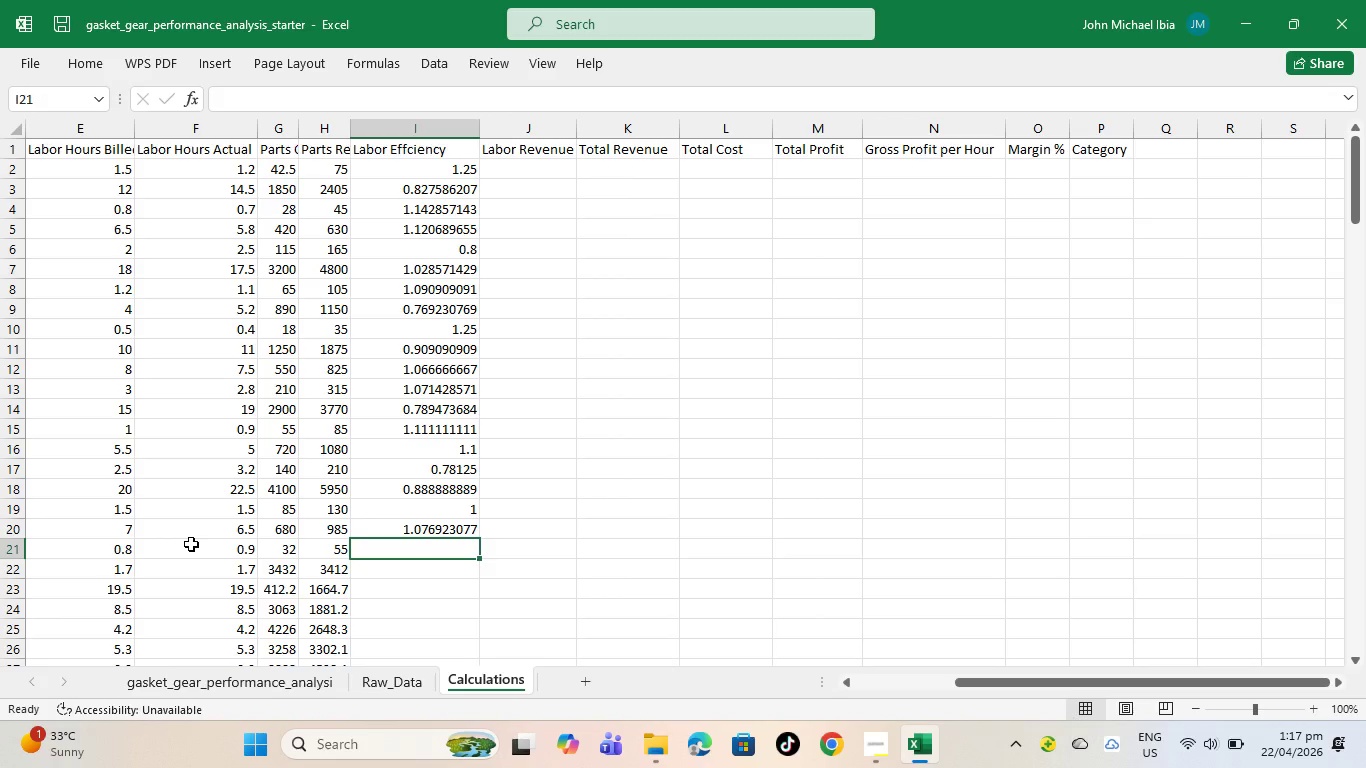 
hold_key(key=Equal, duration=0.34)
 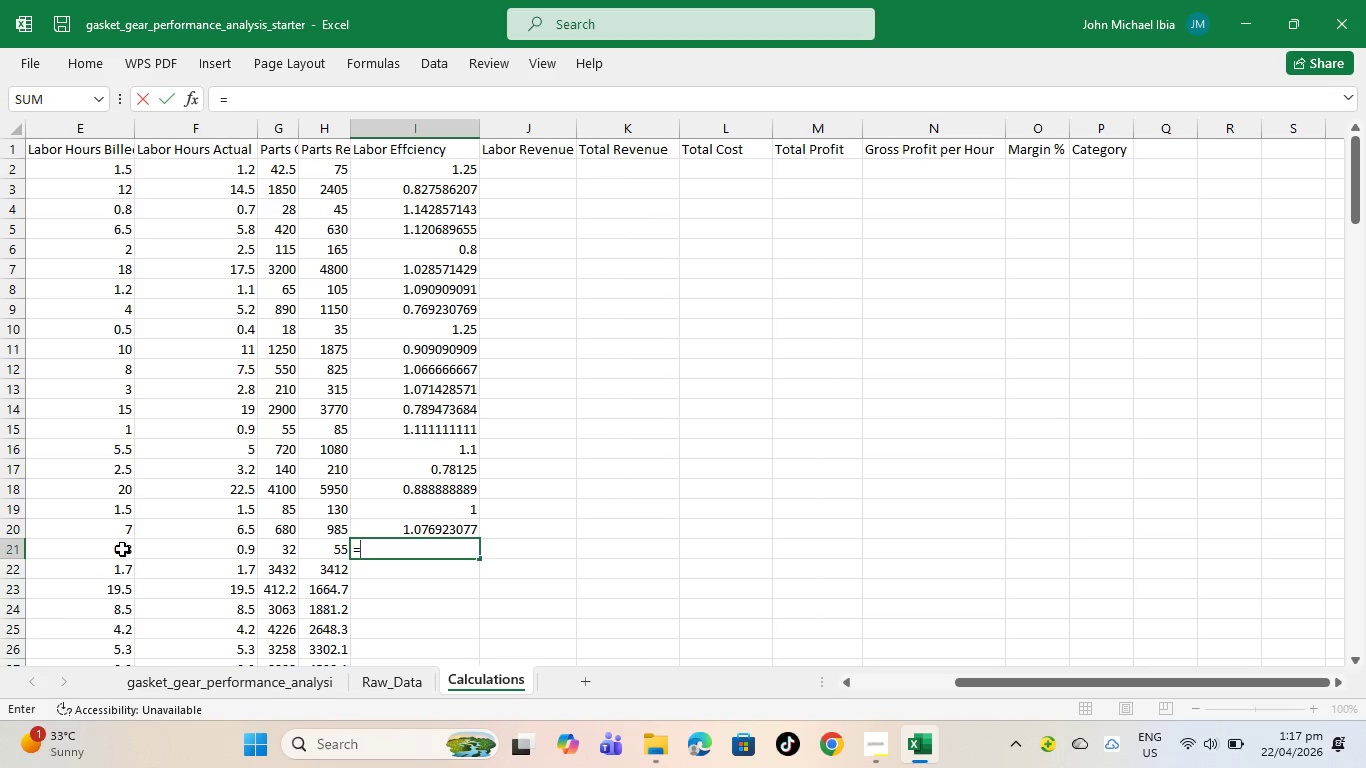 
left_click([122, 549])
 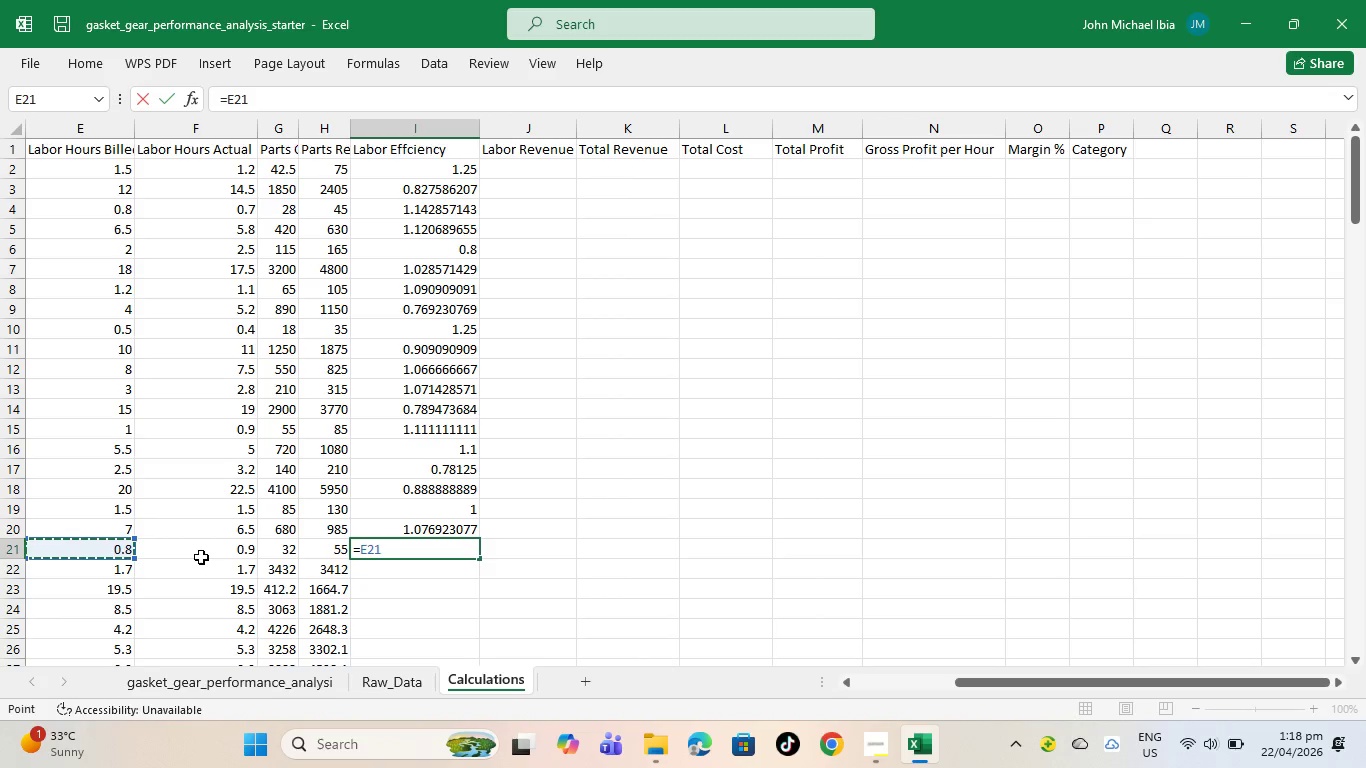 
key(Slash)
 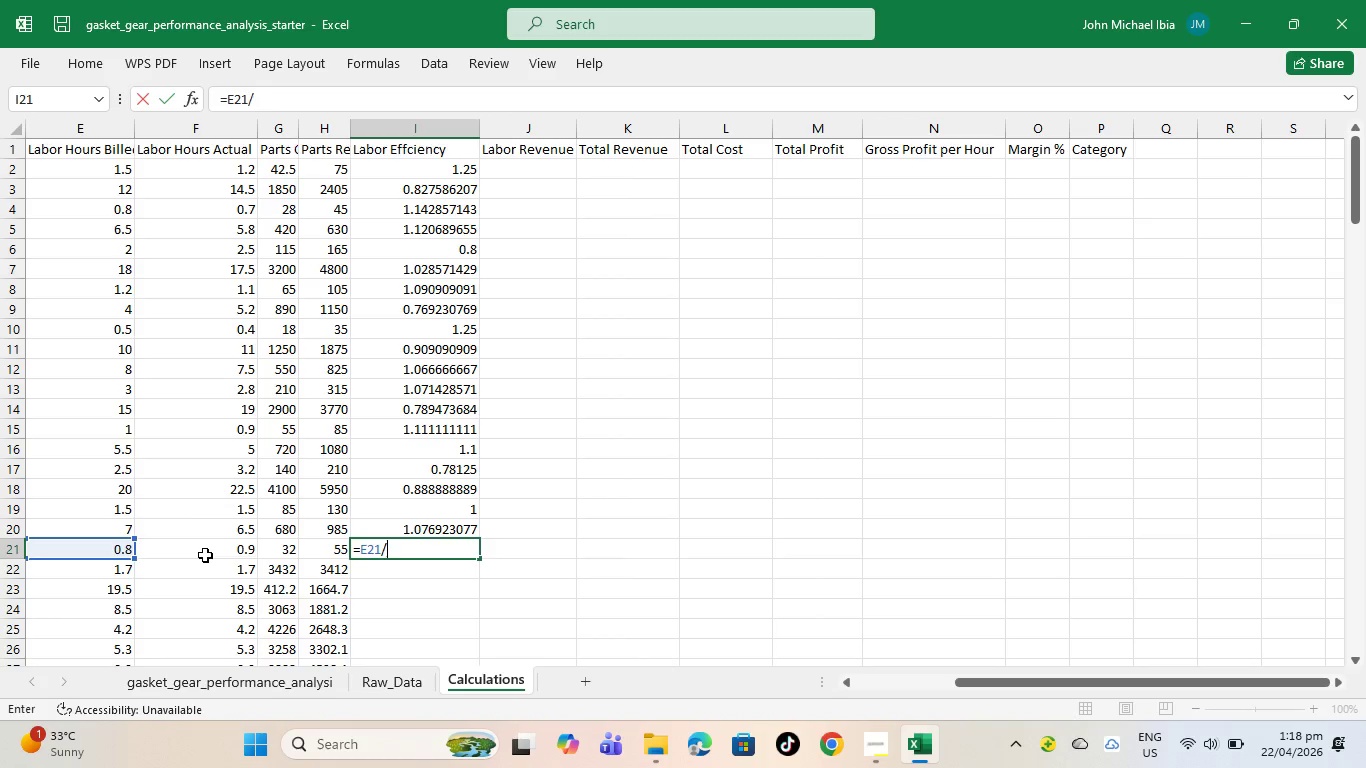 
left_click([205, 555])
 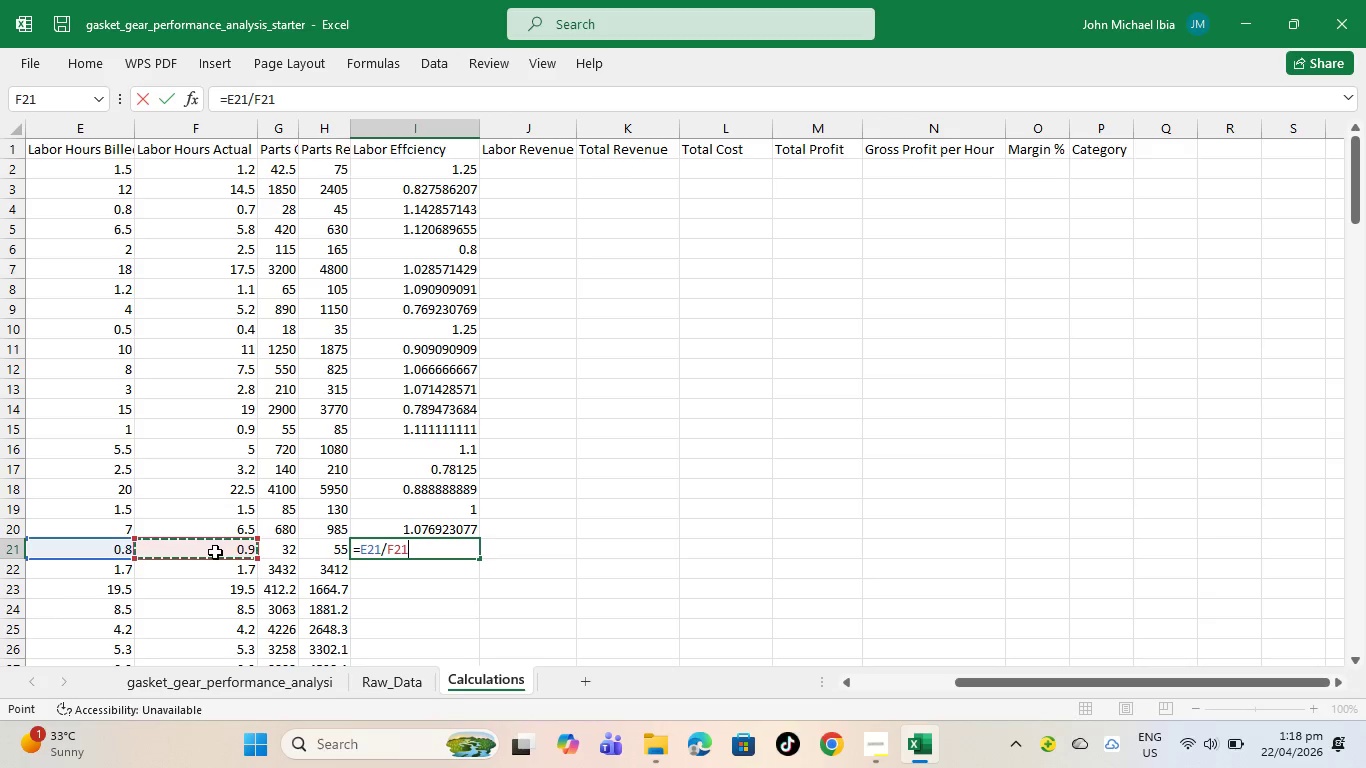 
key(Enter)
 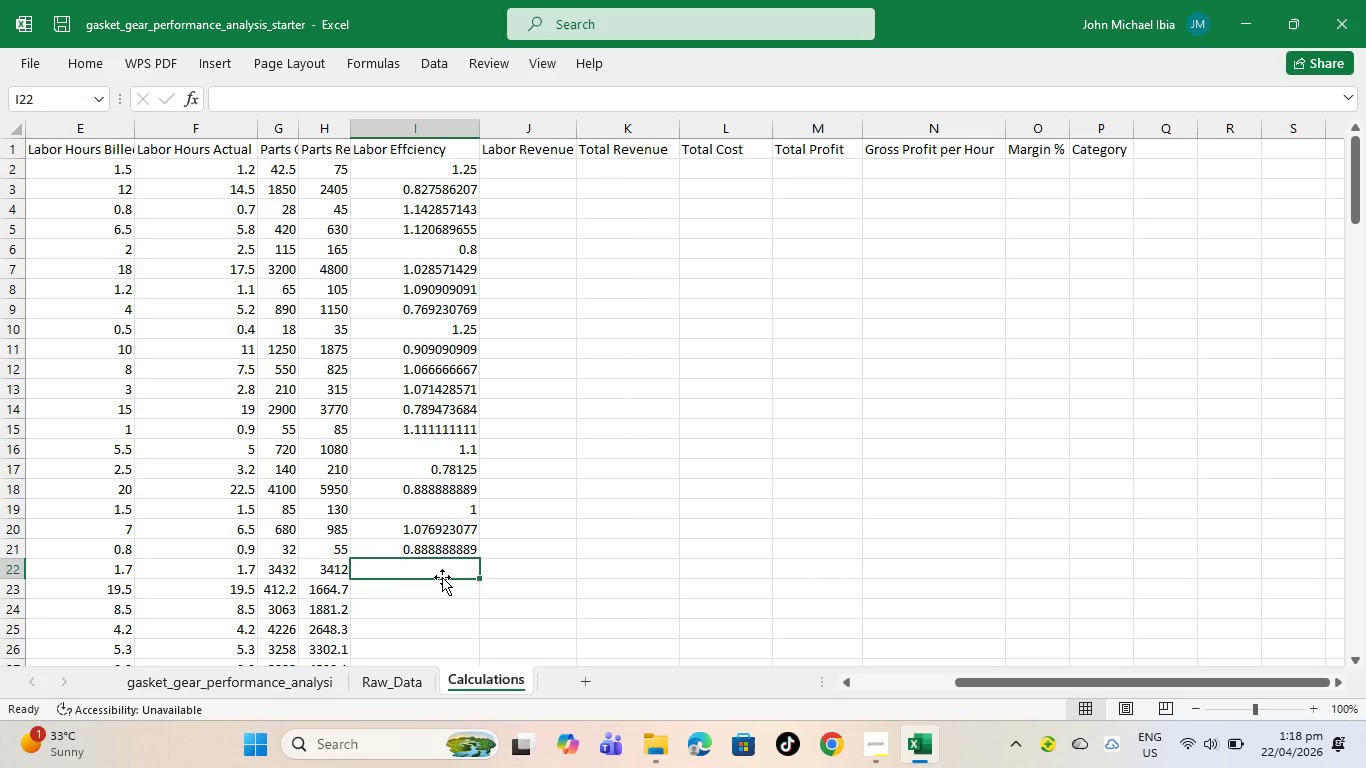 
key(Equal)
 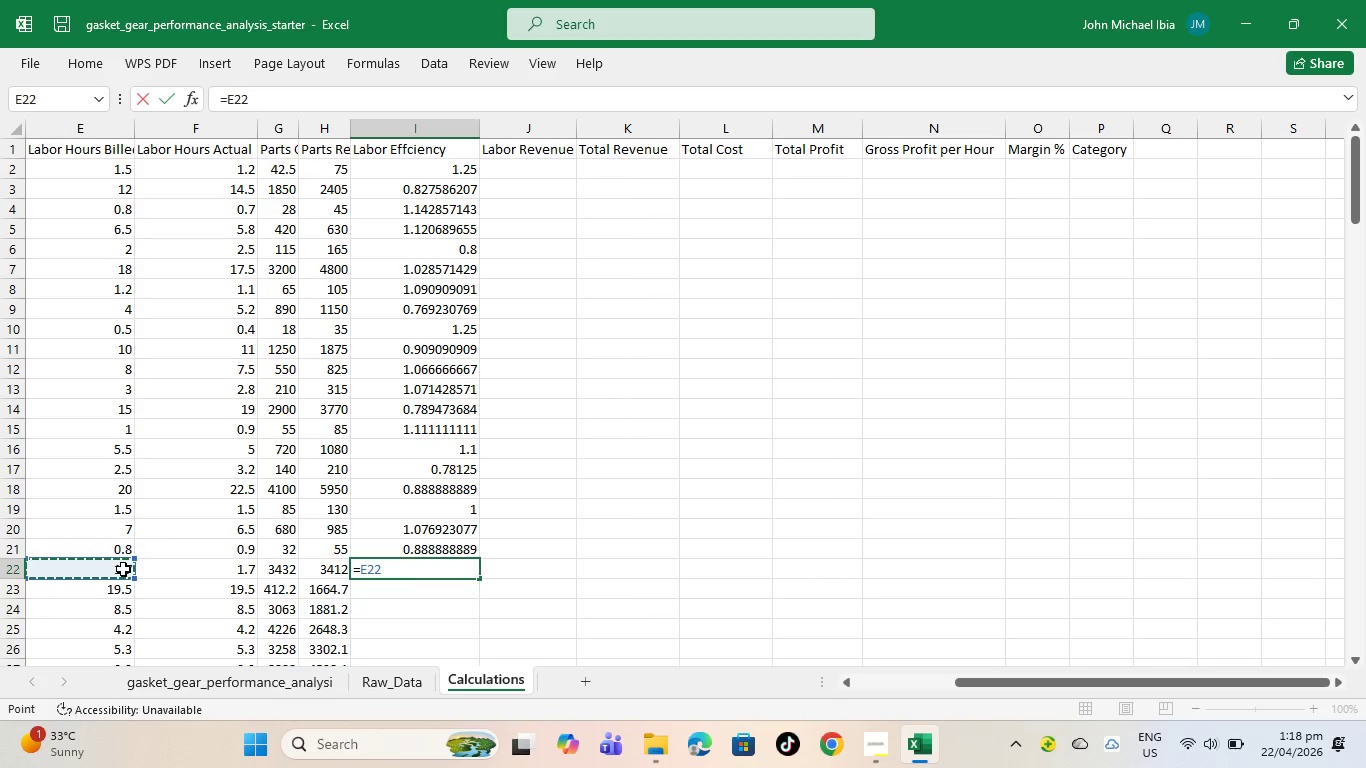 
hold_key(key=Slash, duration=0.39)
 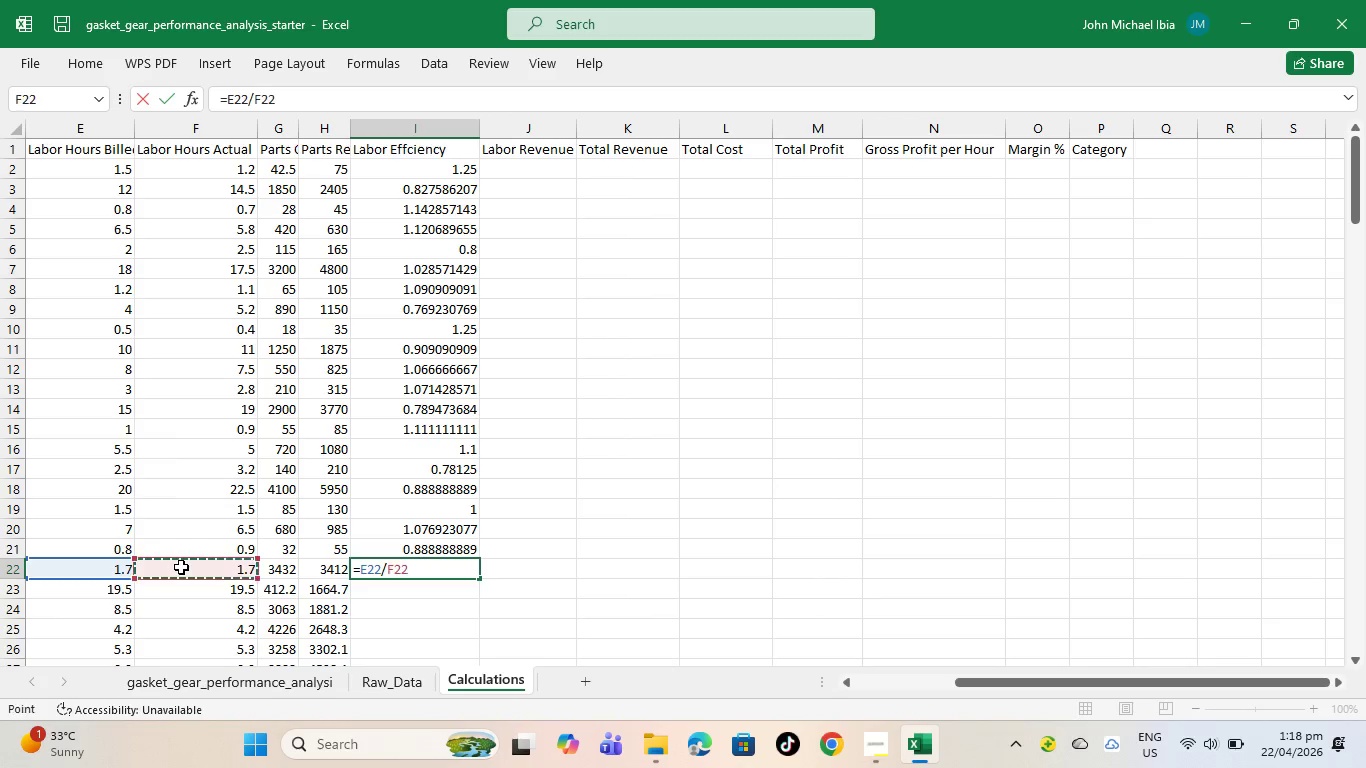 
left_click([181, 567])
 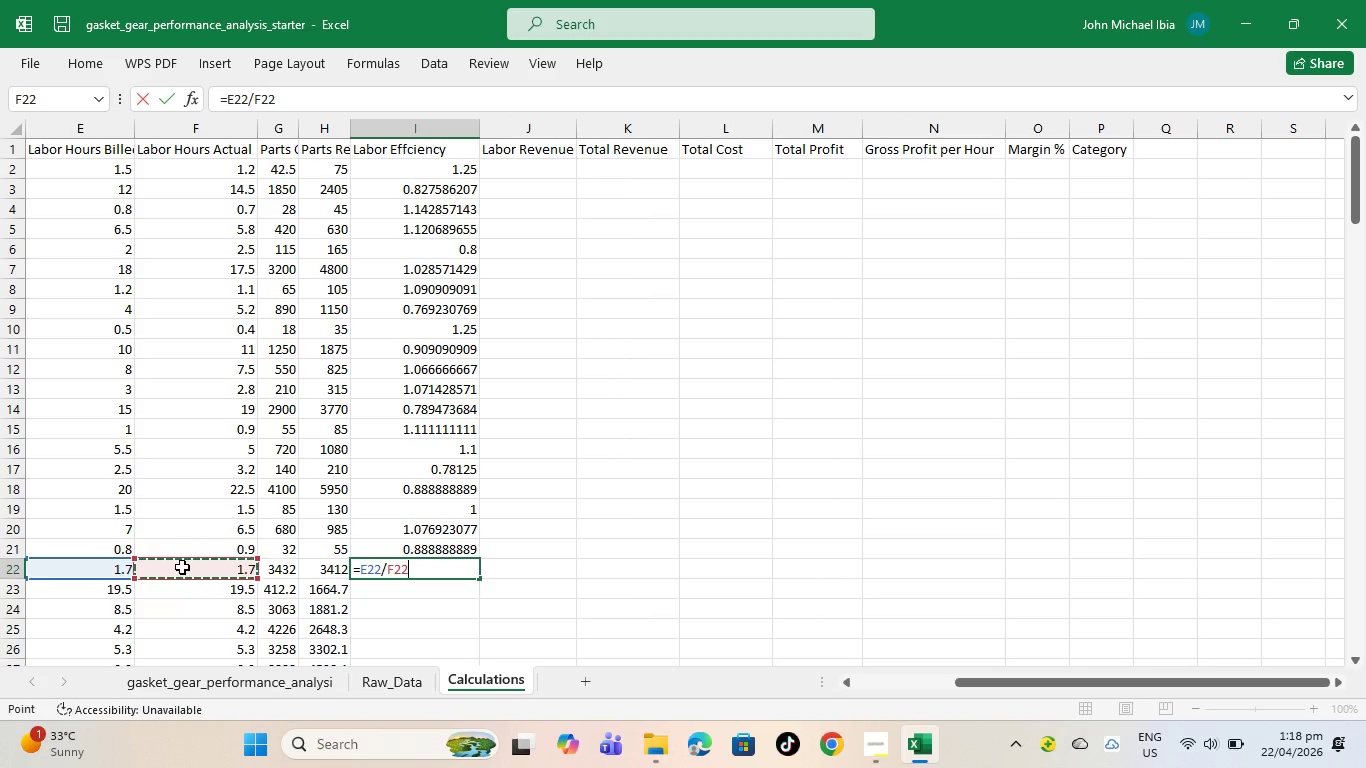 
key(Enter)
 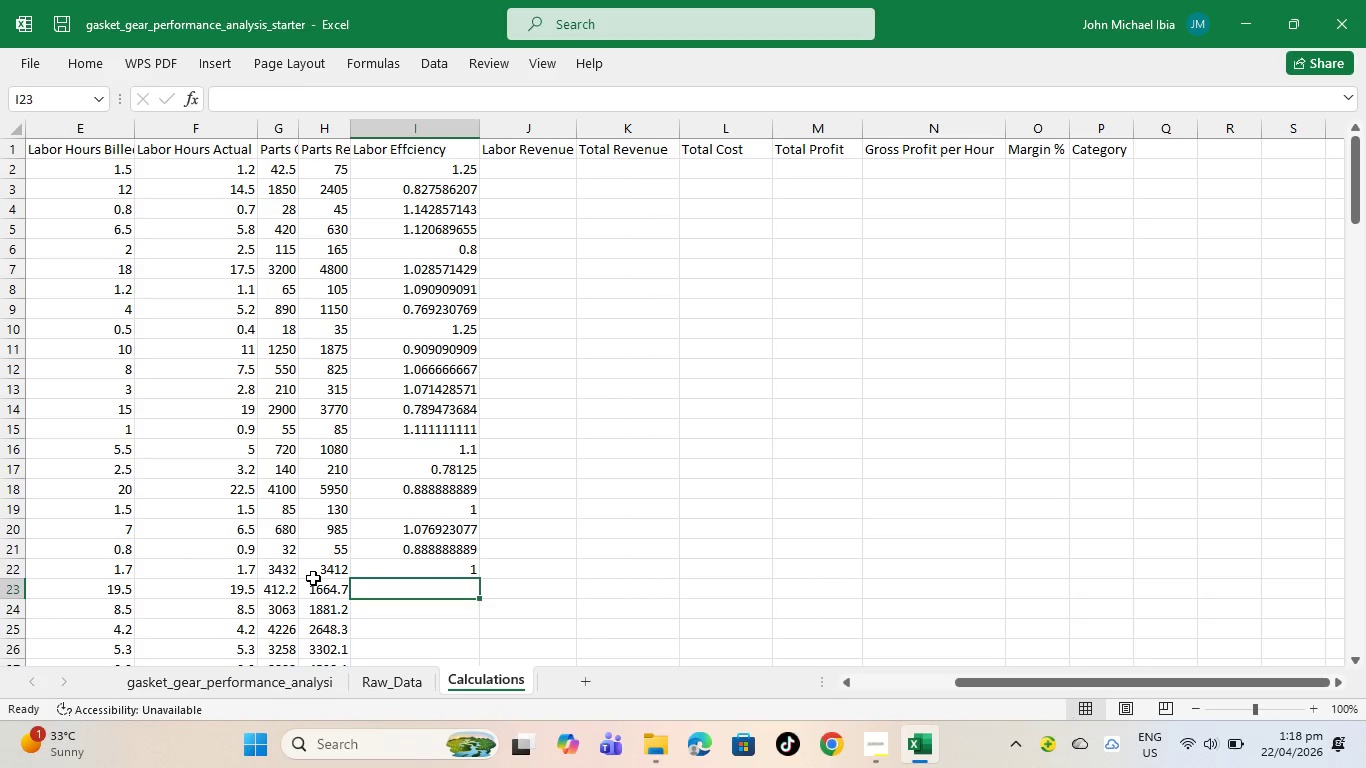 
key(Equal)
 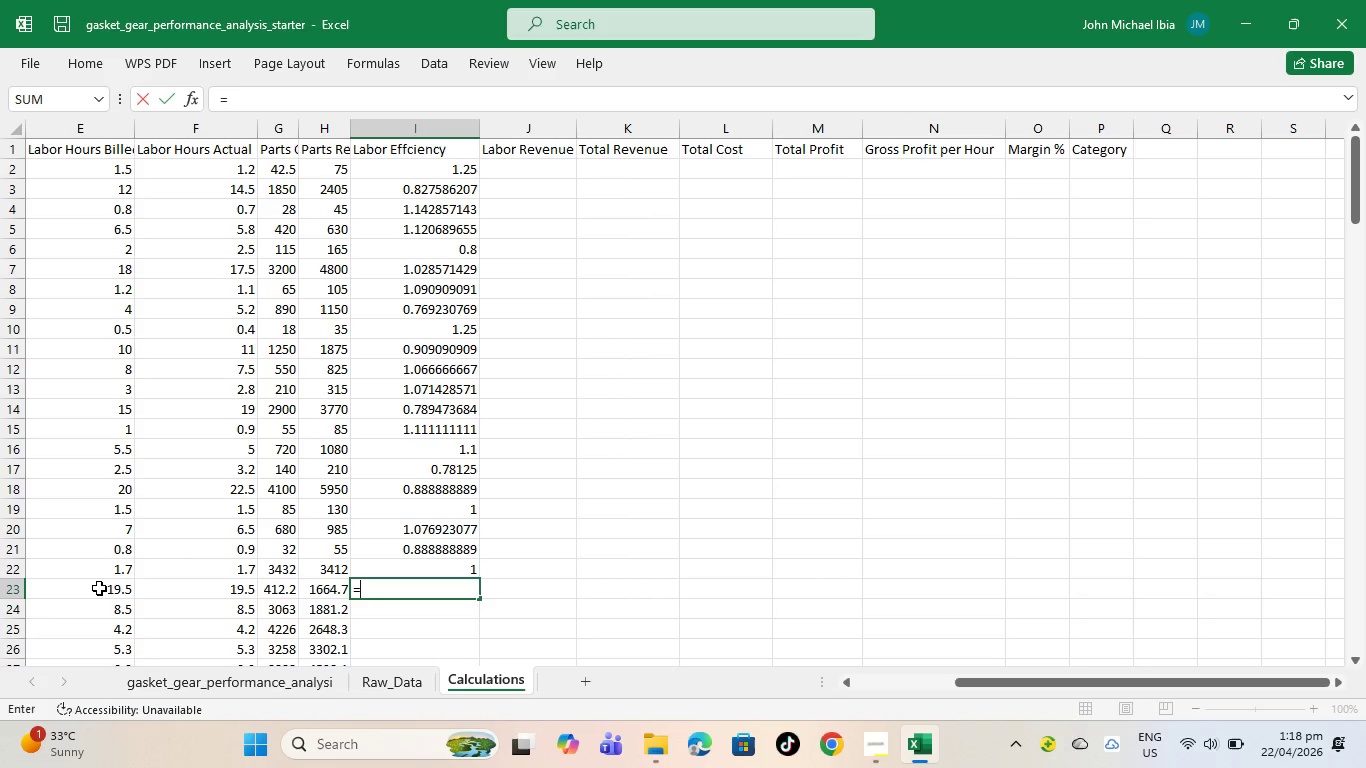 
left_click([99, 588])
 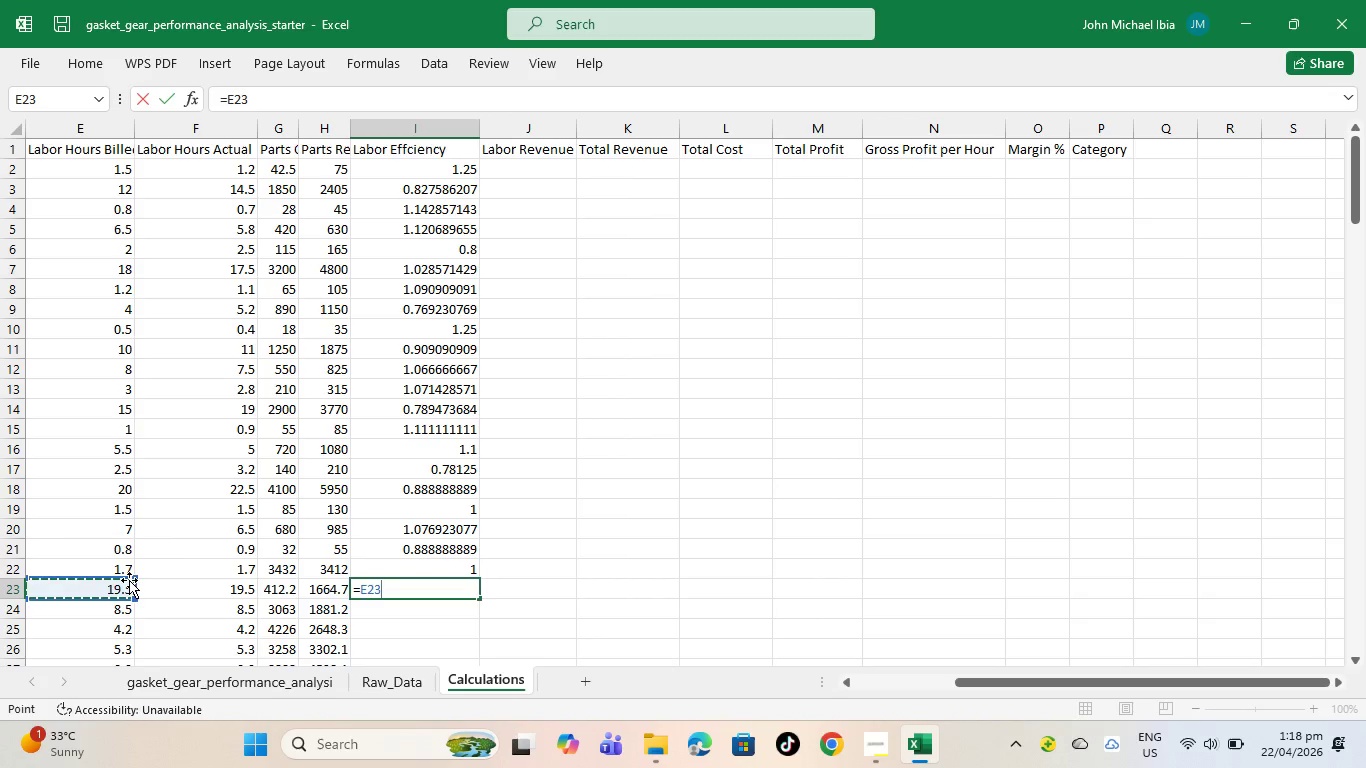 
key(Slash)
 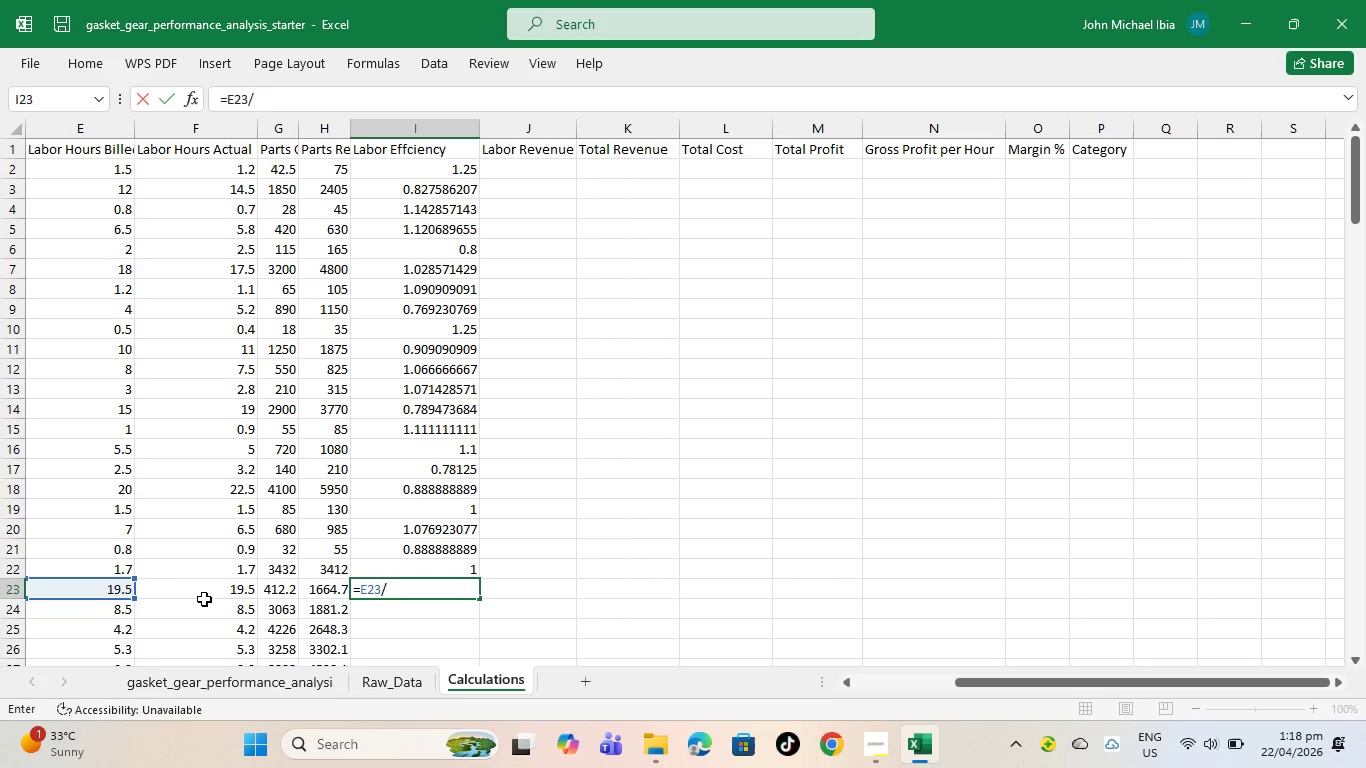 
left_click_drag(start_coordinate=[204, 599], to_coordinate=[211, 598])
 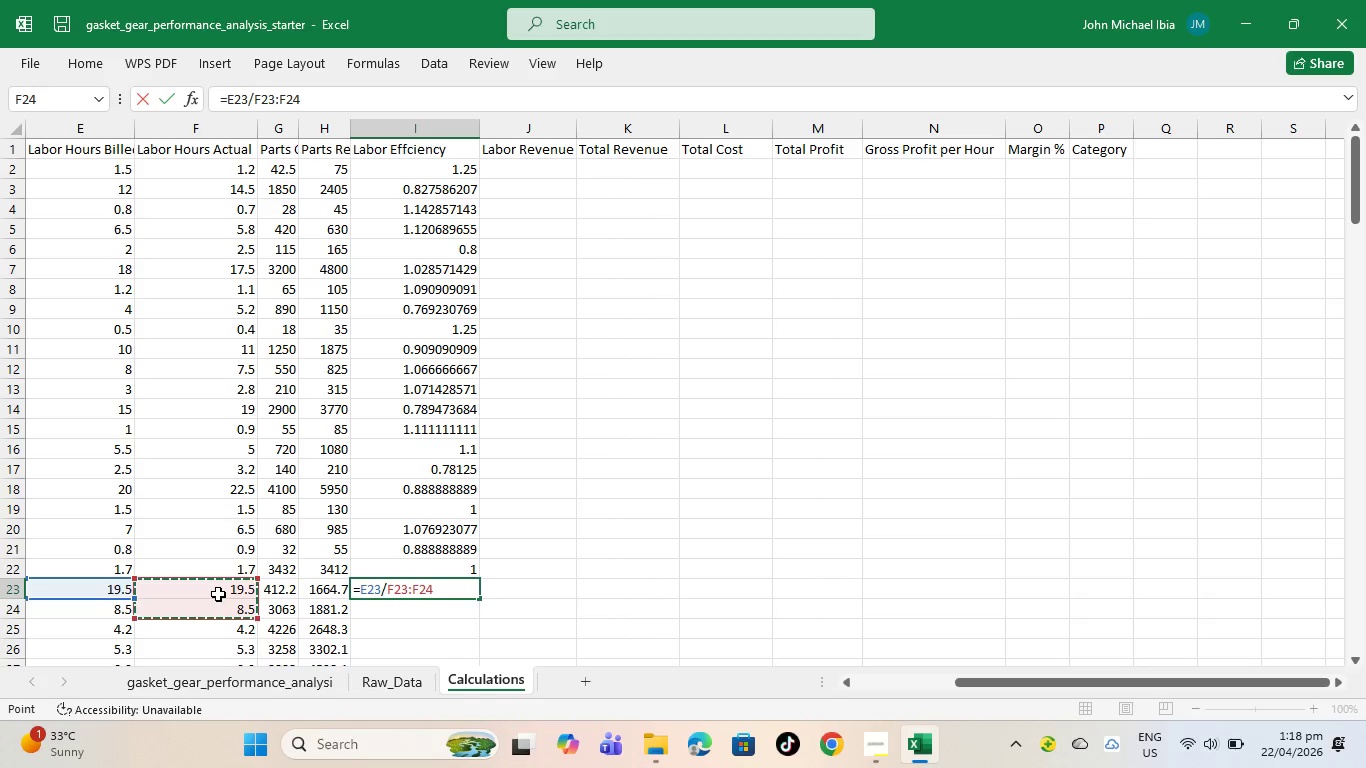 
left_click_drag(start_coordinate=[218, 594], to_coordinate=[225, 592])
 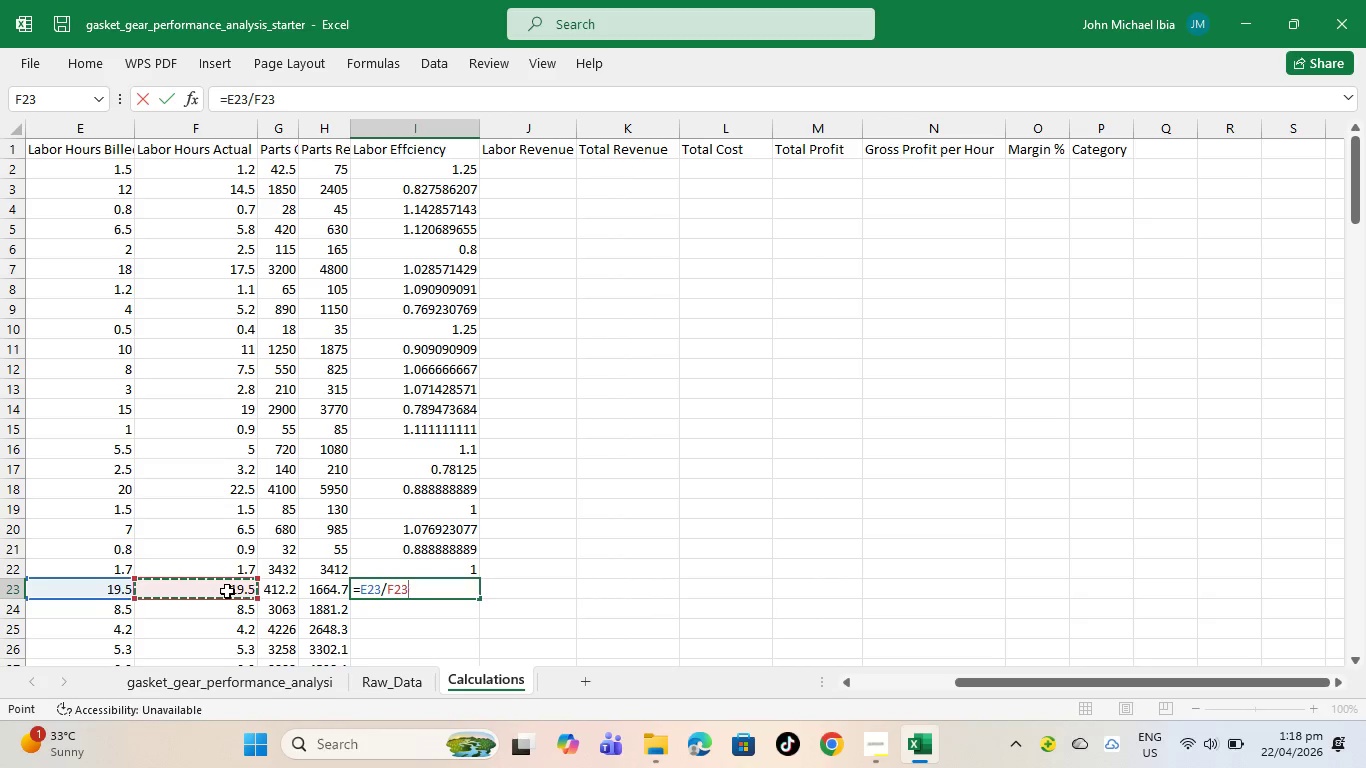 
key(Enter)
 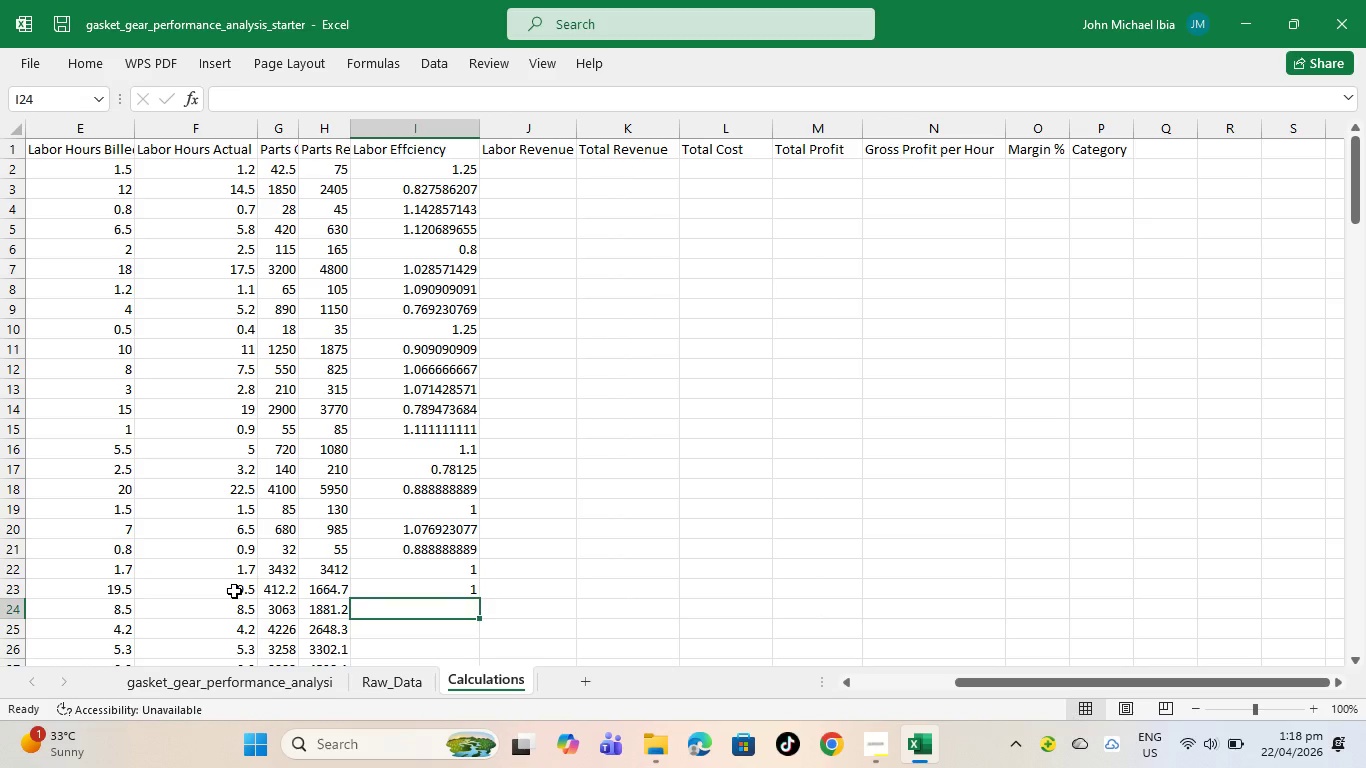 
key(Equal)
 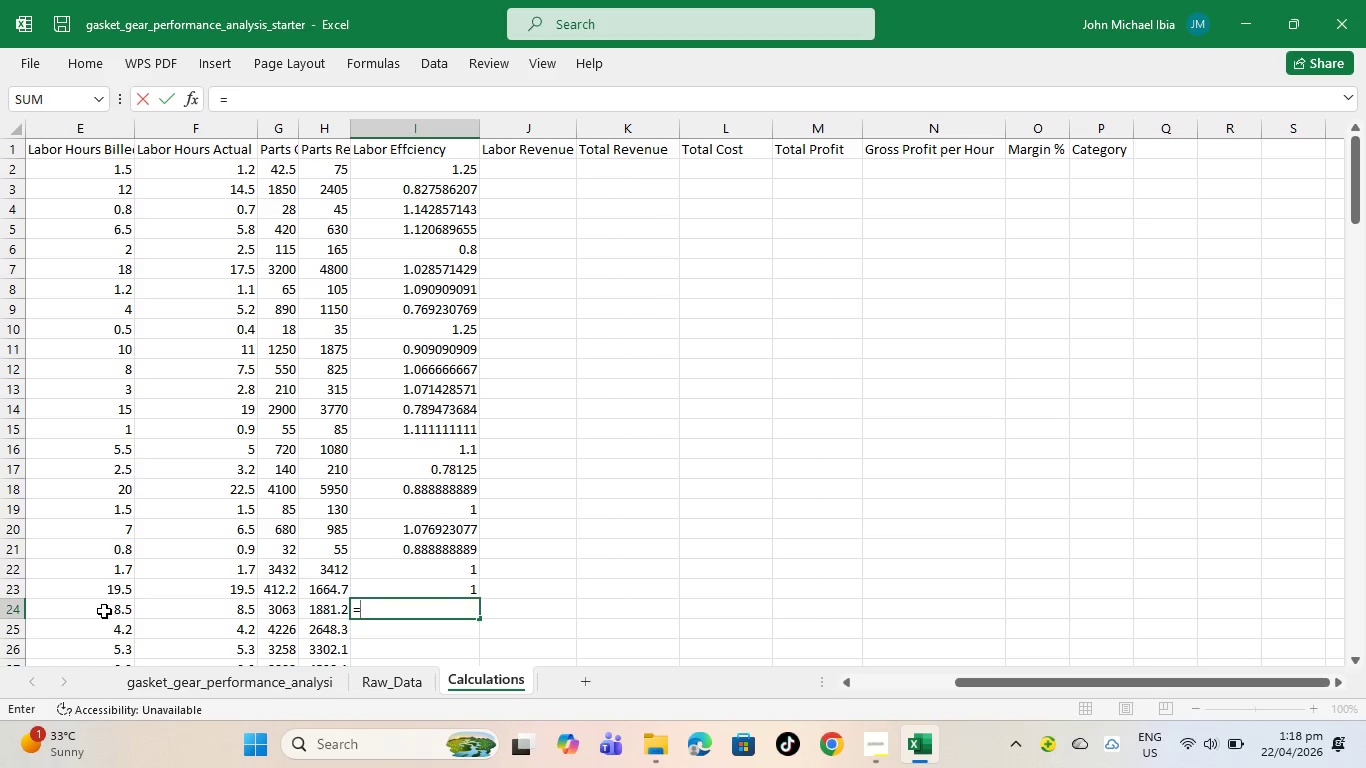 
left_click([103, 612])
 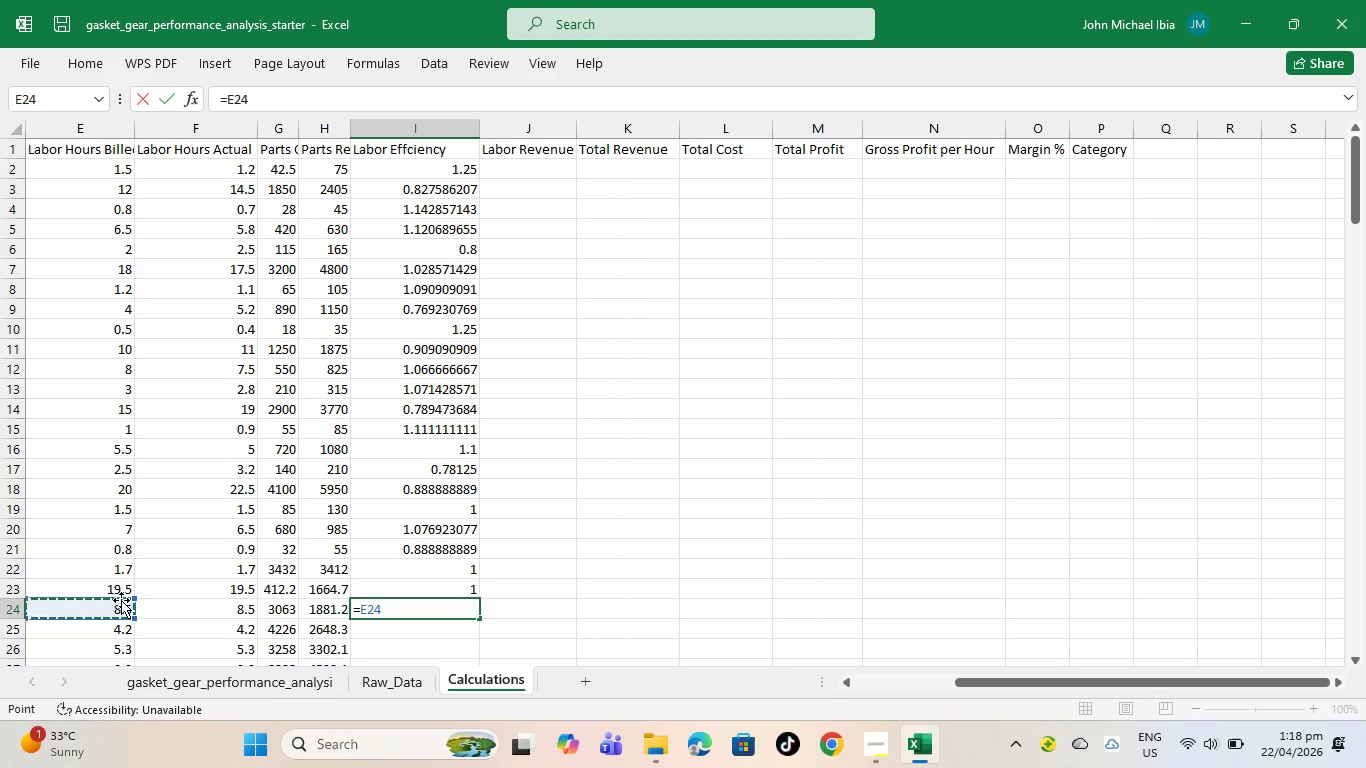 
key(Slash)
 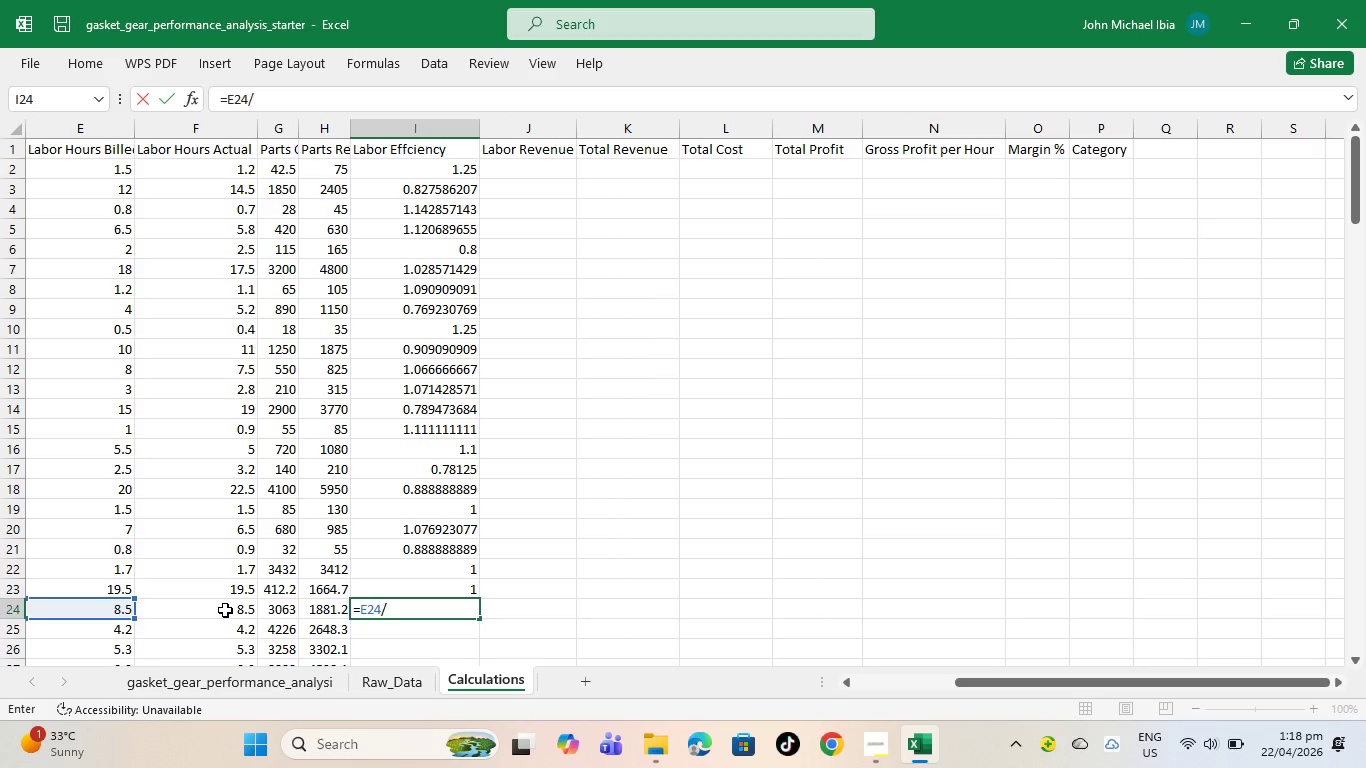 
left_click([228, 610])
 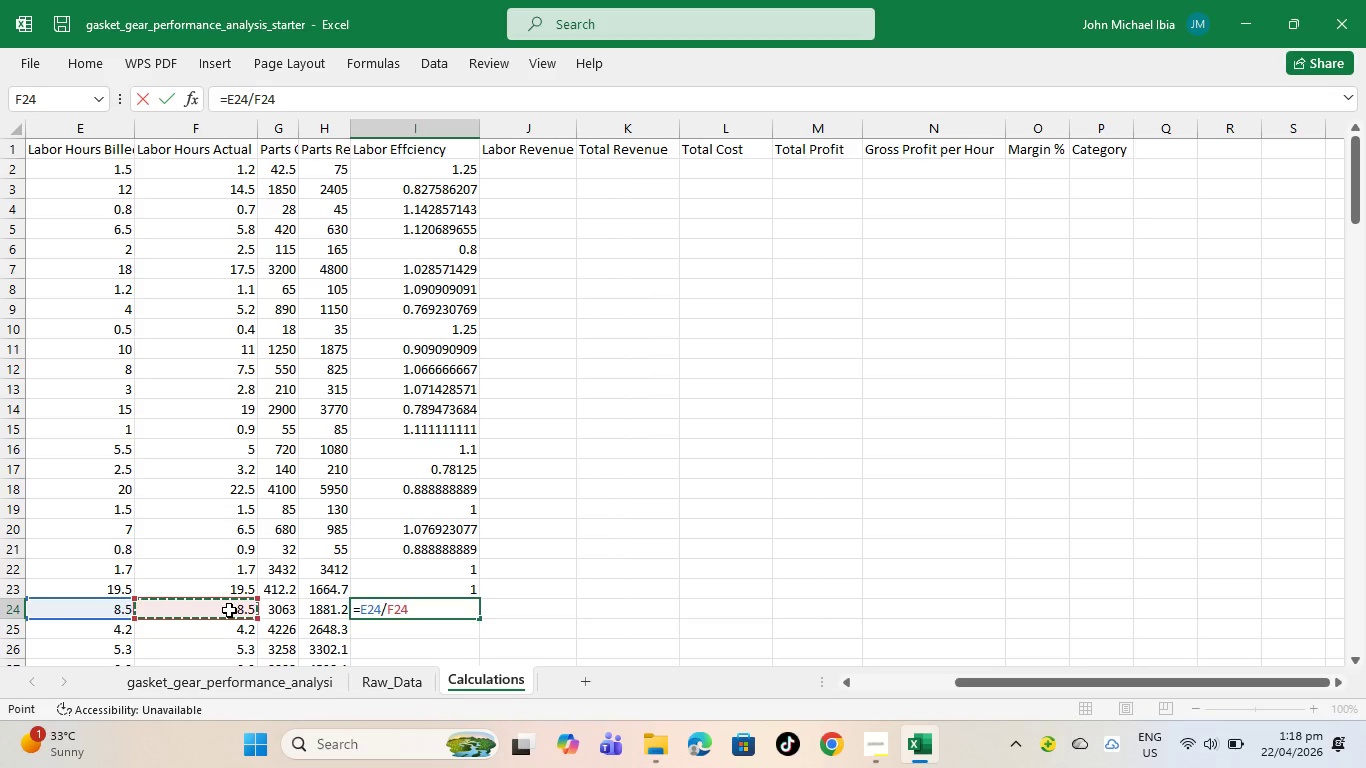 
key(Enter)
 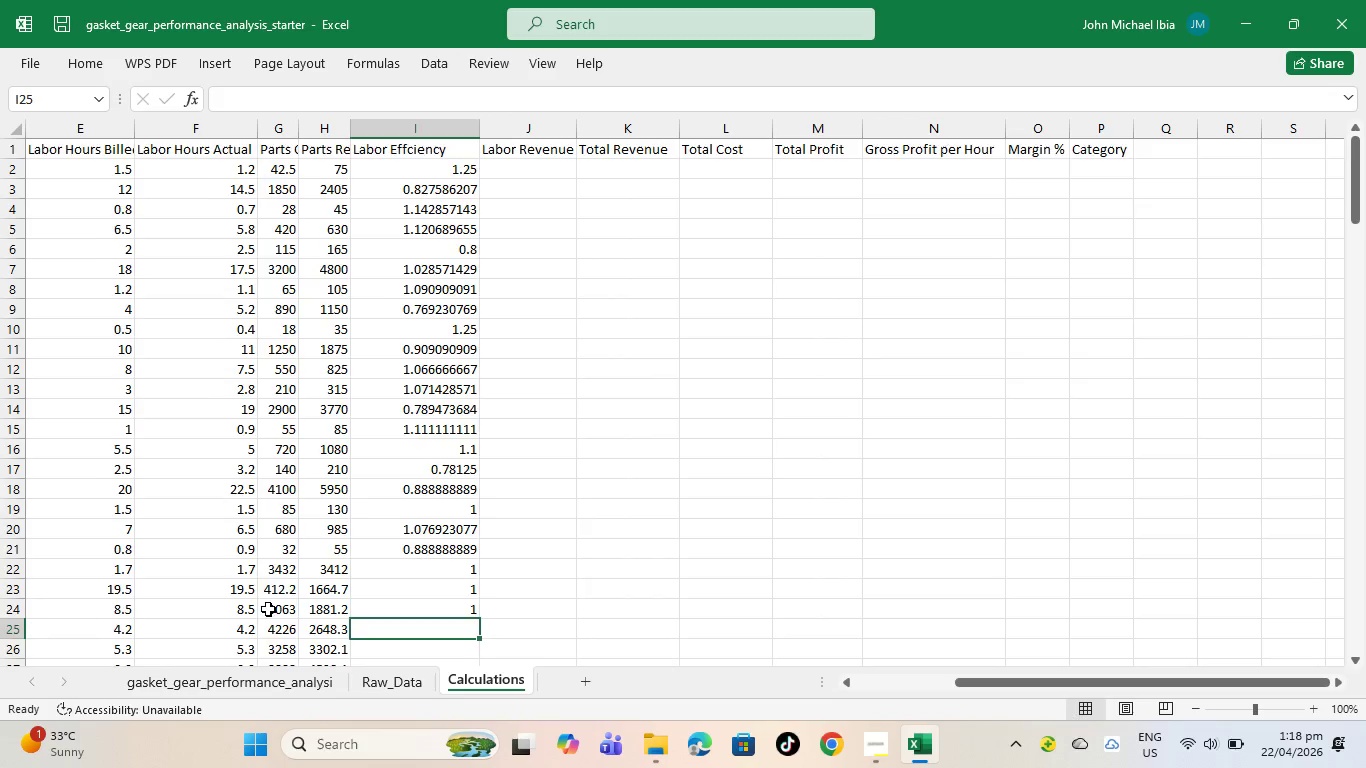 
scroll: coordinate [415, 443], scroll_direction: down, amount: 4.0
 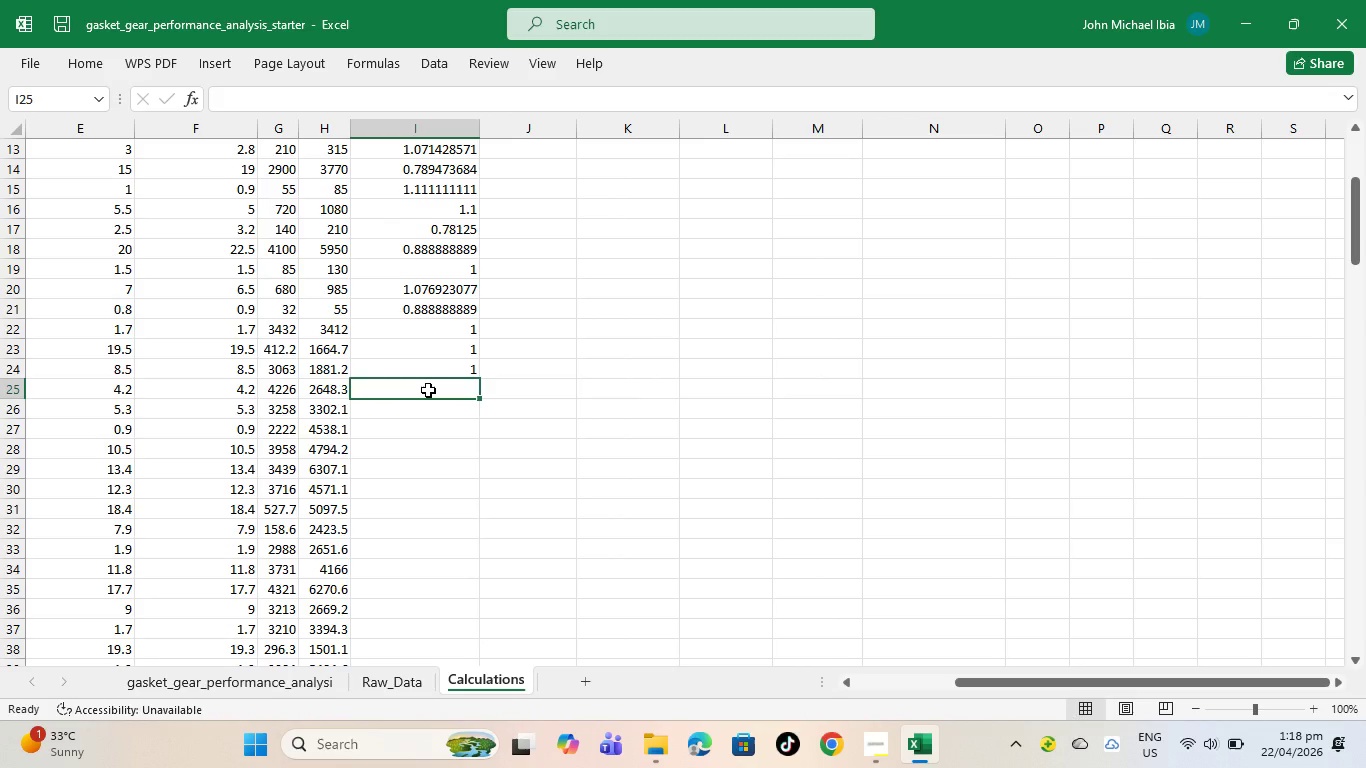 
left_click([429, 388])
 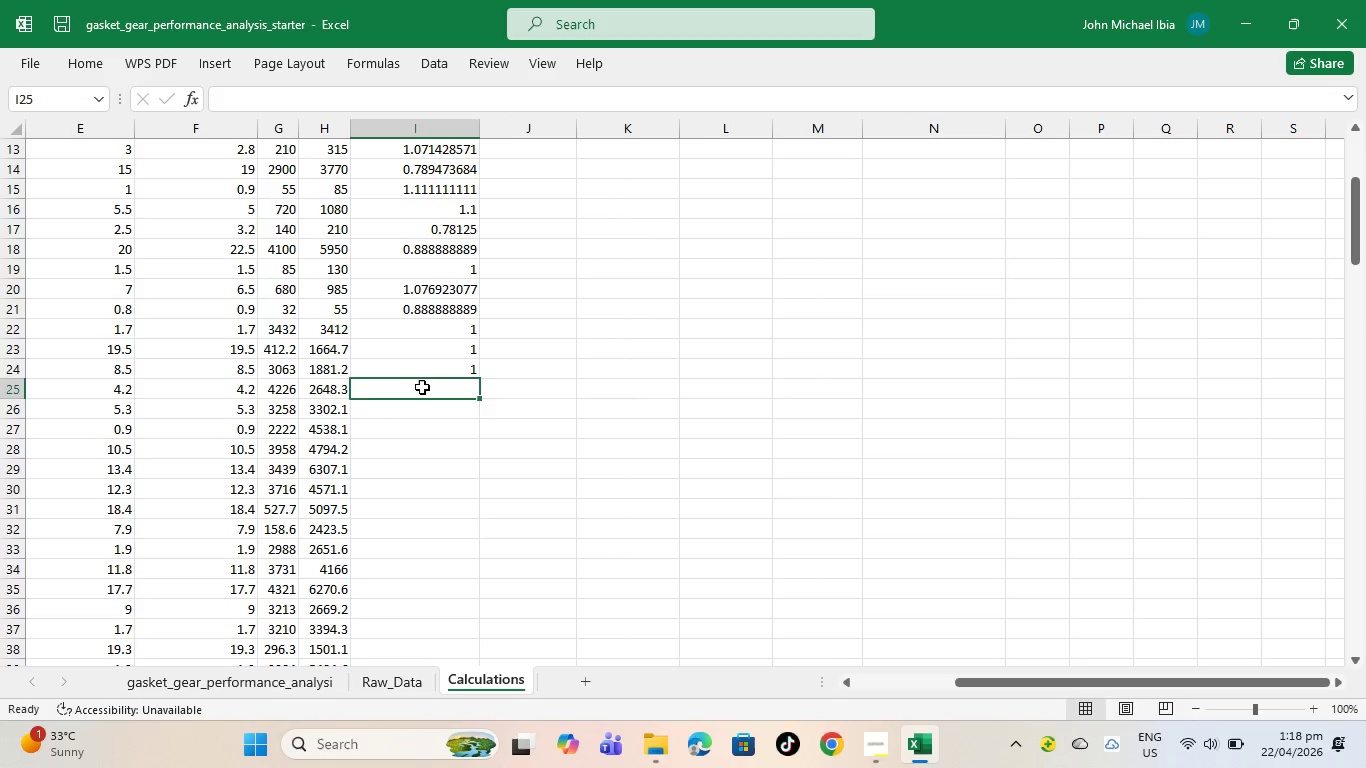 
key(Equal)
 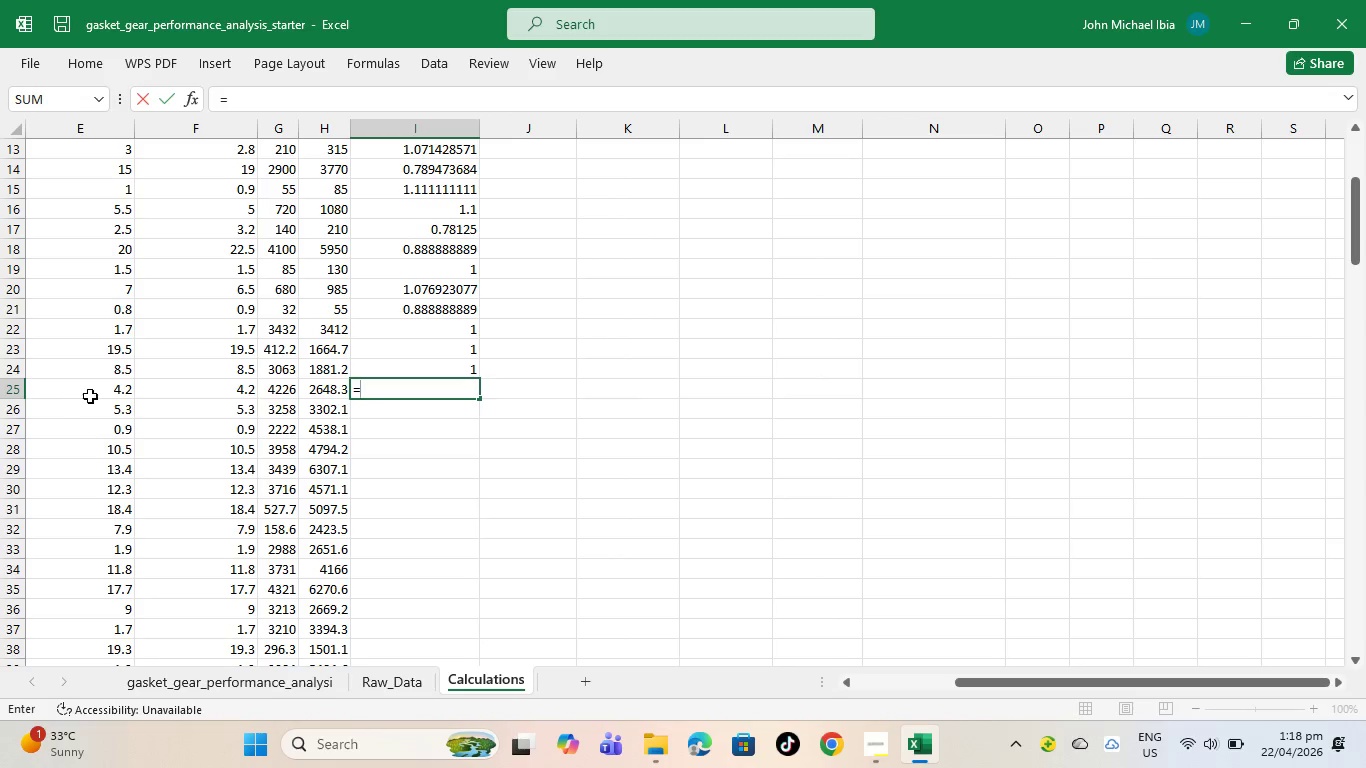 
left_click([100, 392])
 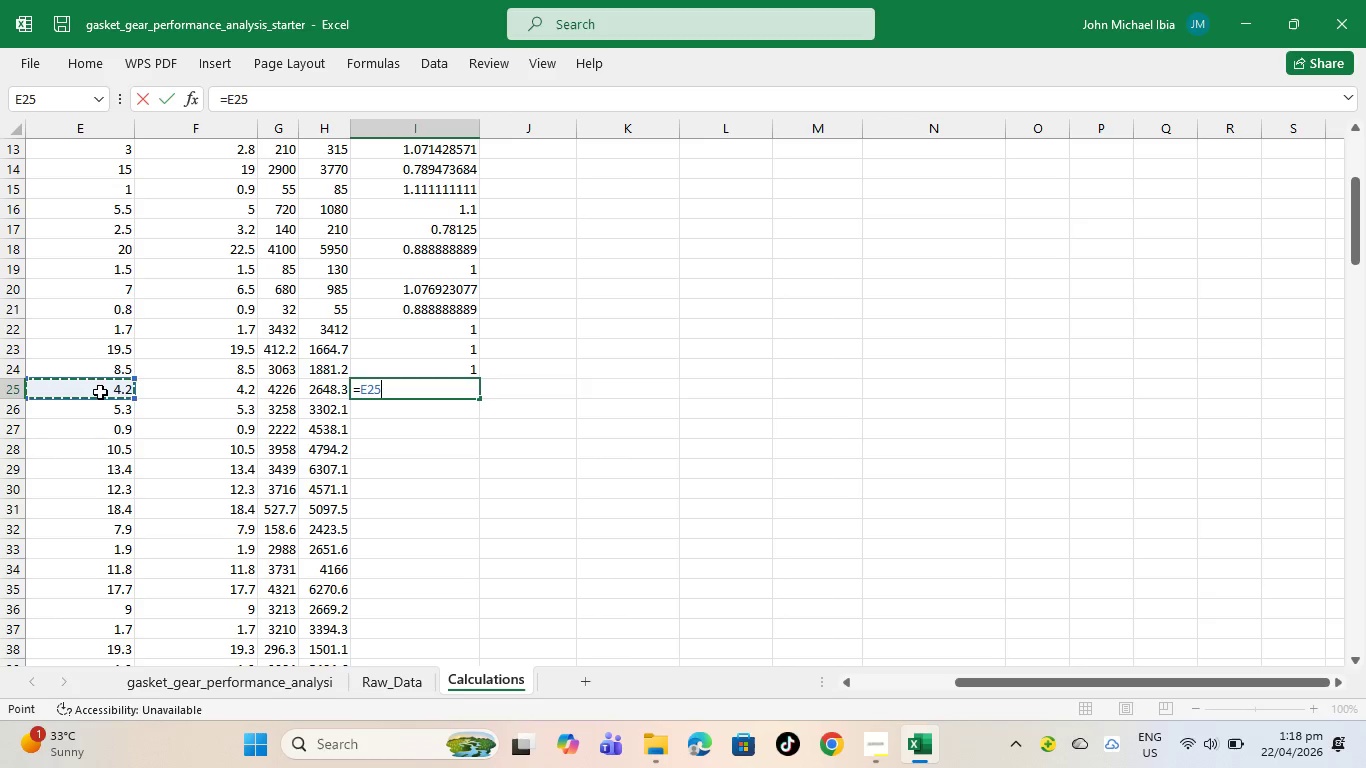 
key(Slash)
 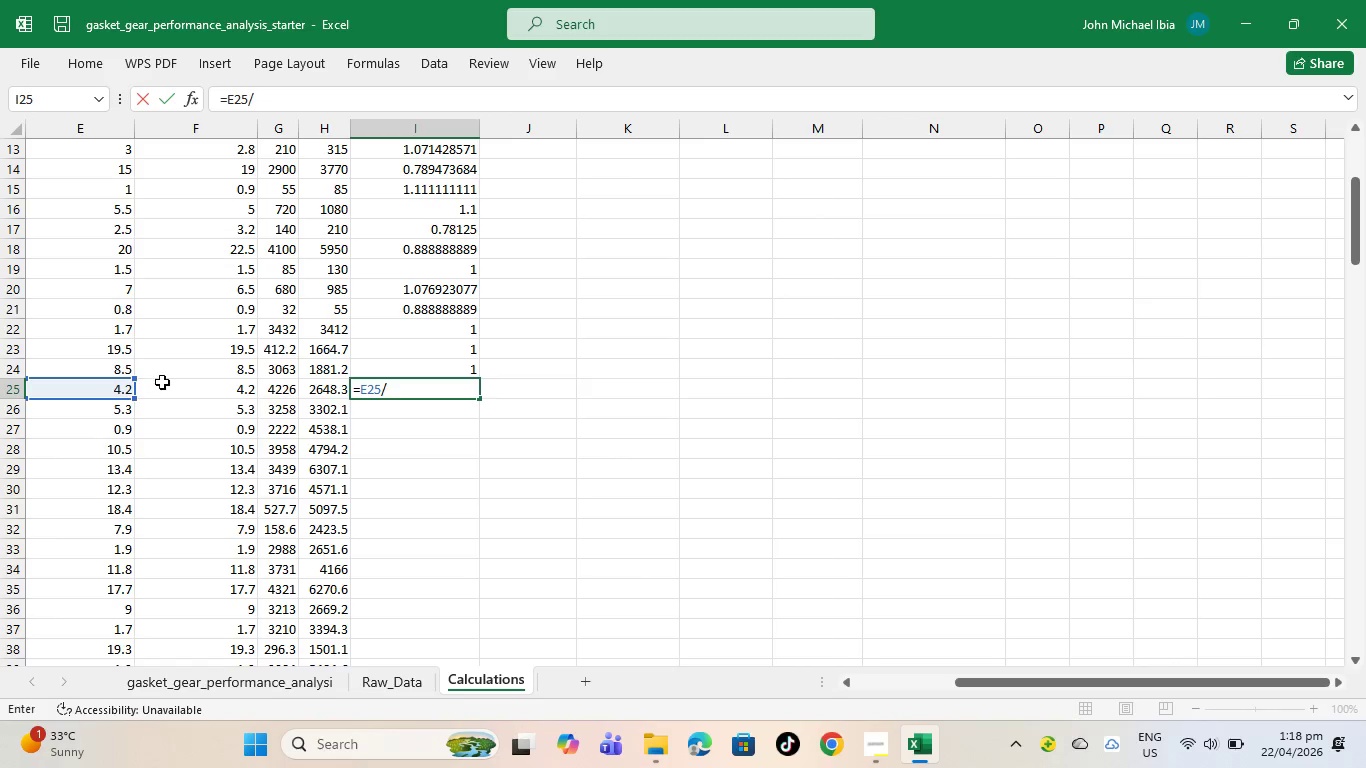 
left_click([163, 382])
 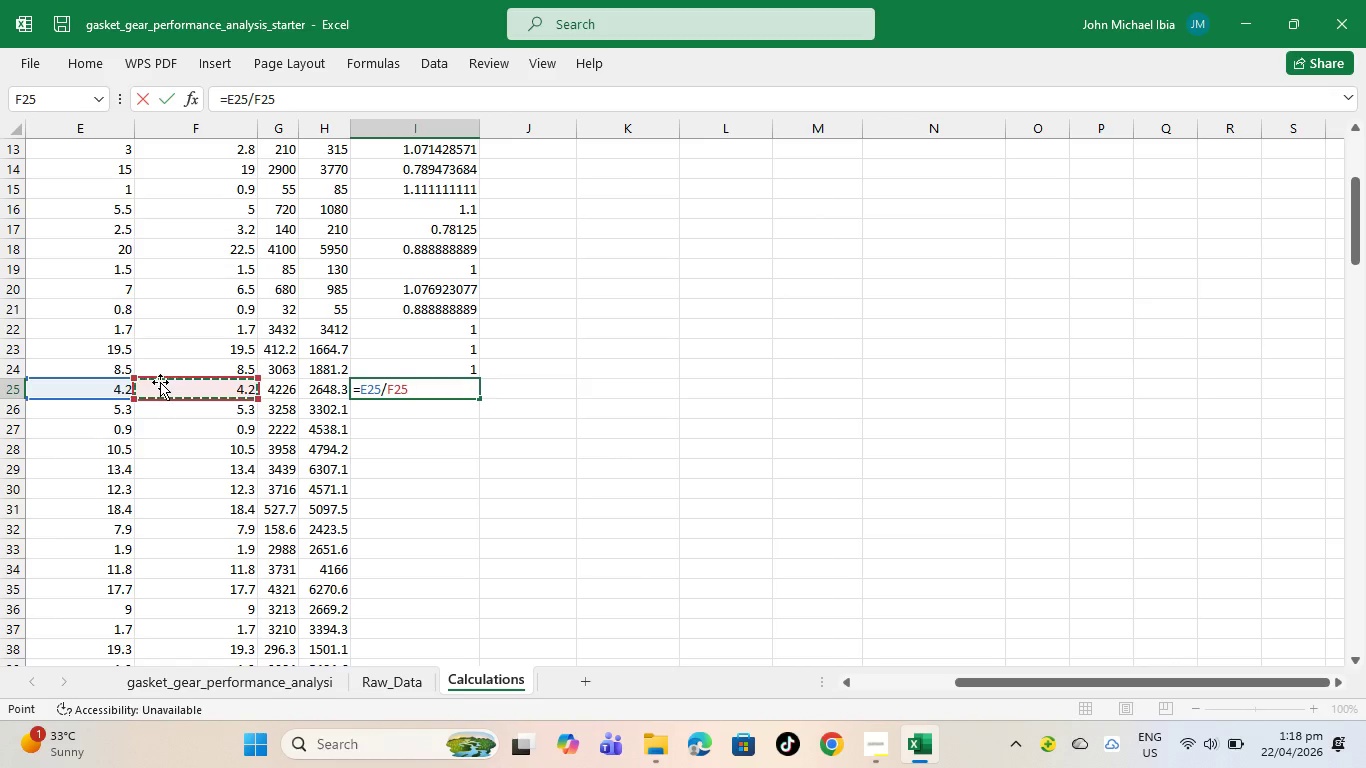 
key(Enter)
 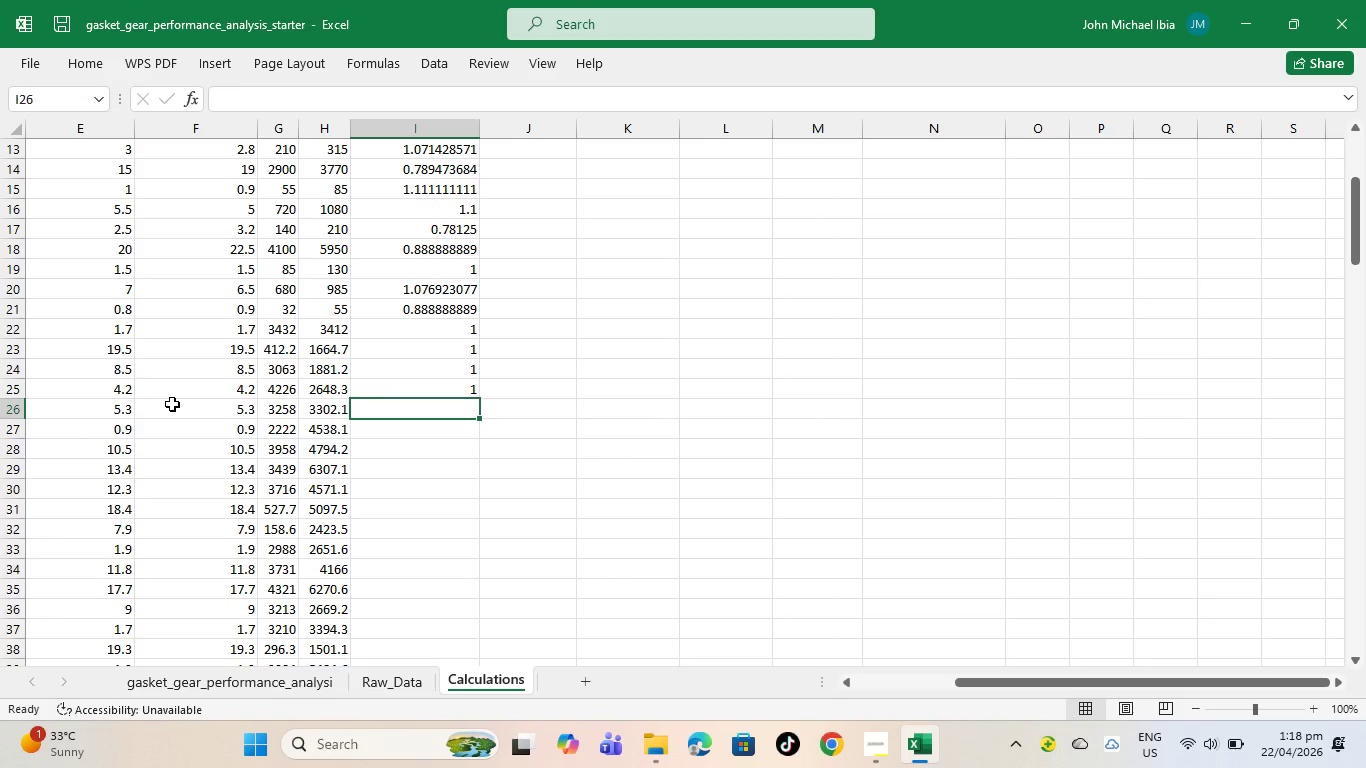 
key(Equal)
 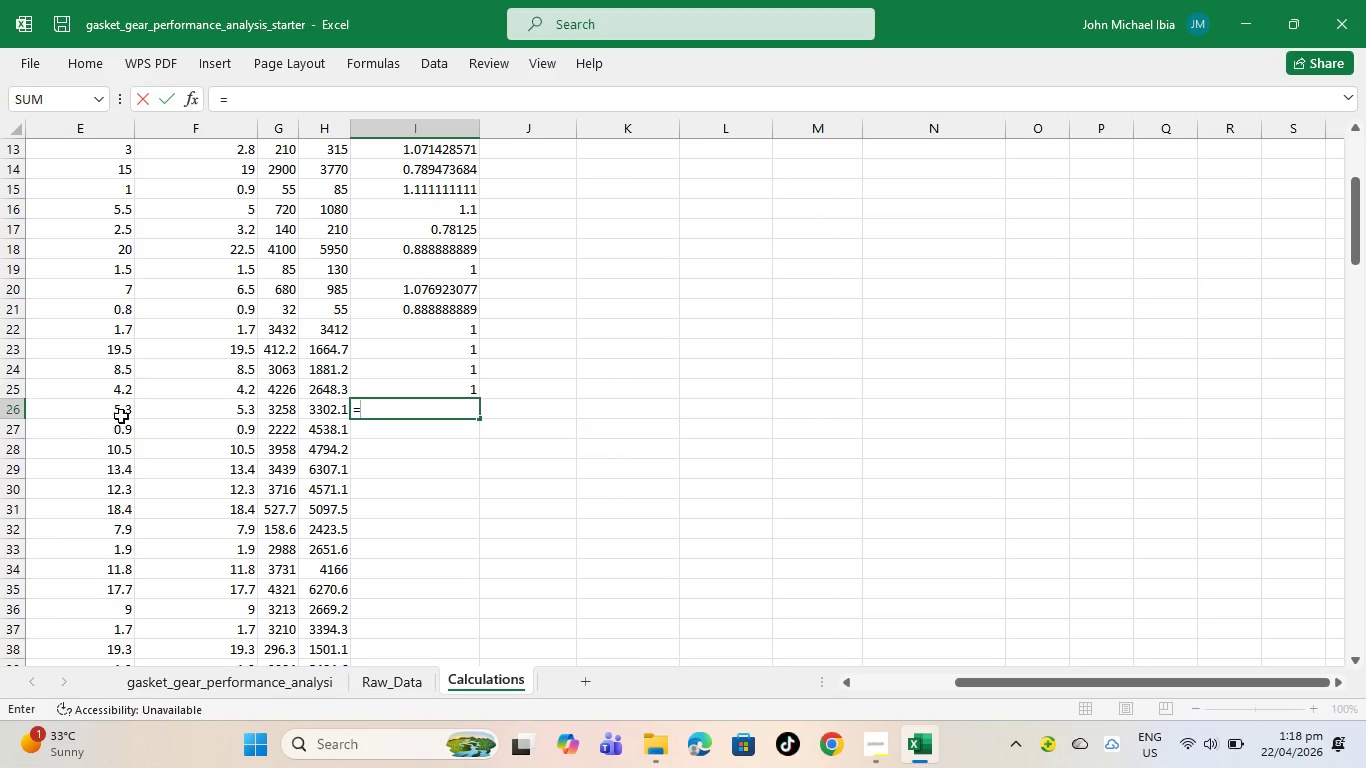 
left_click([122, 414])
 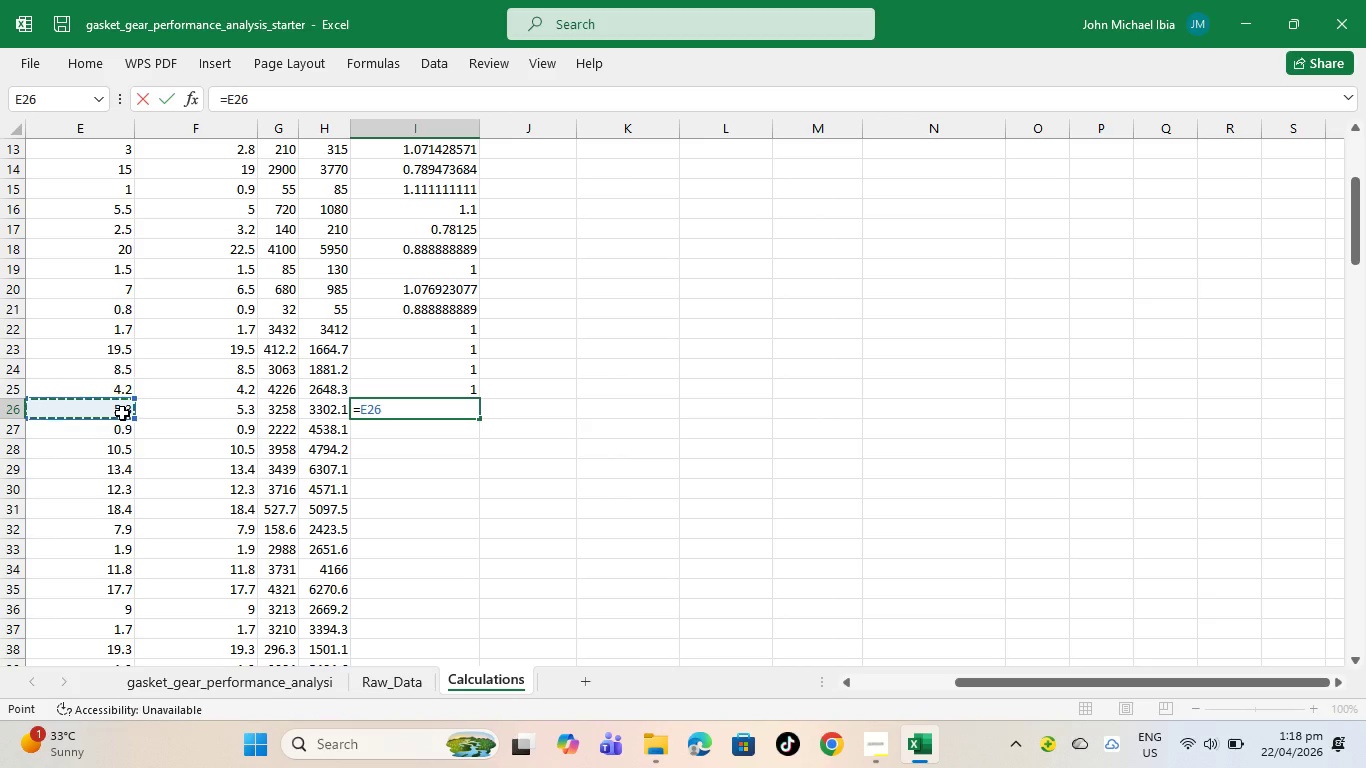 
key(Slash)
 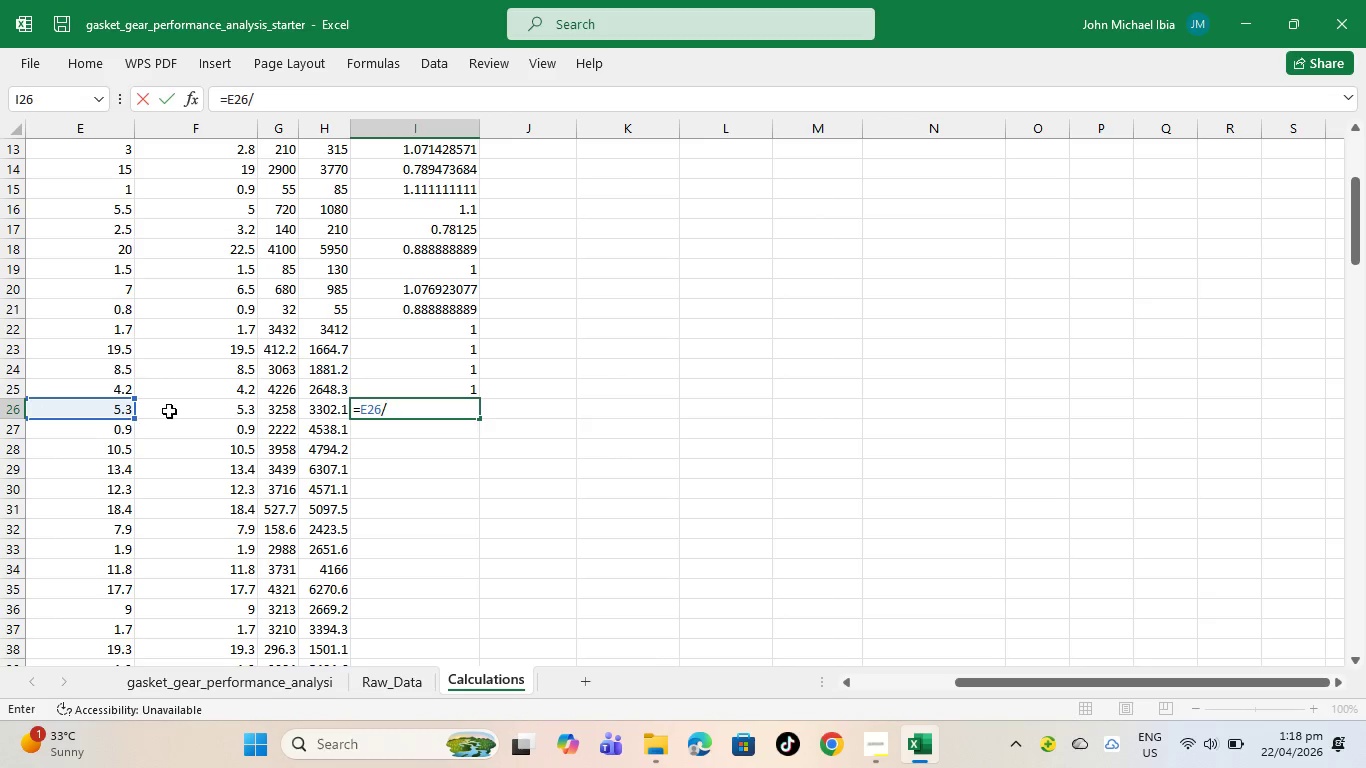 
left_click([176, 411])
 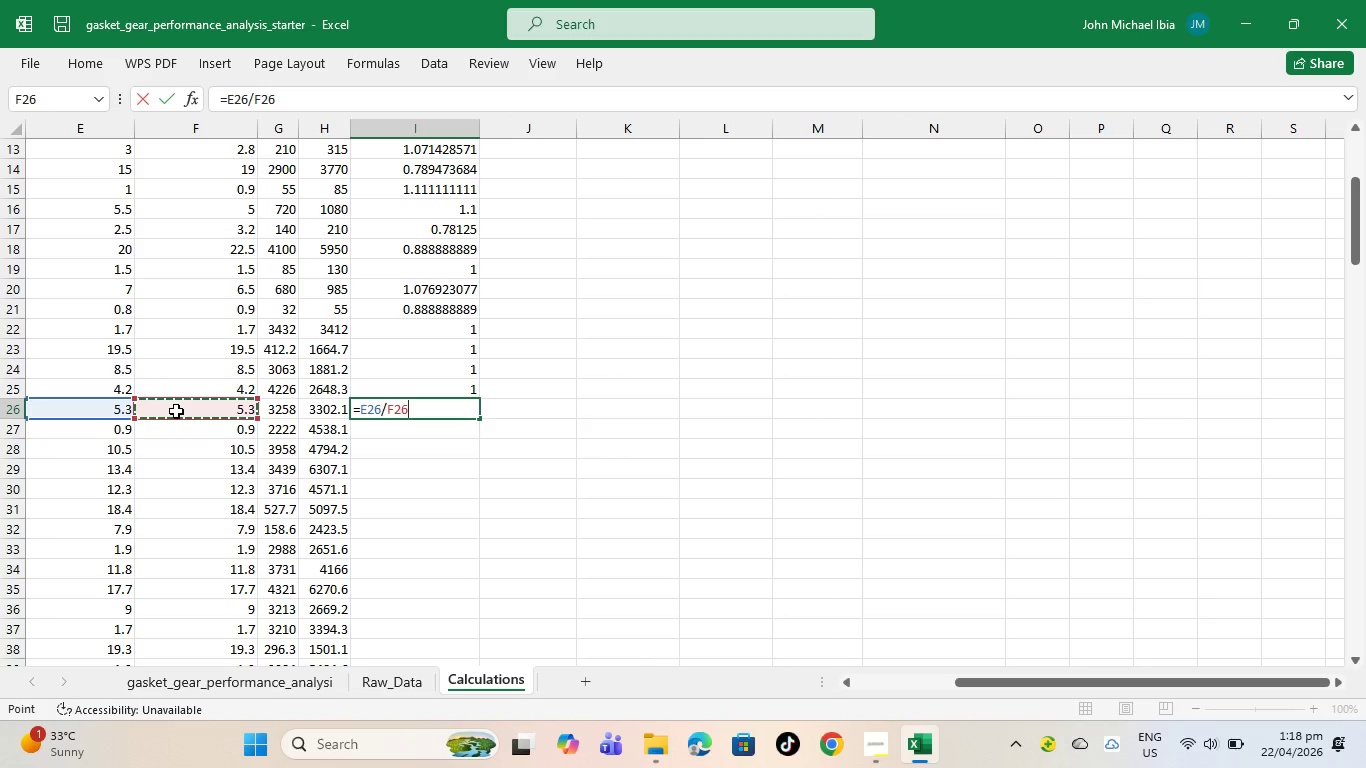 
key(Enter)
 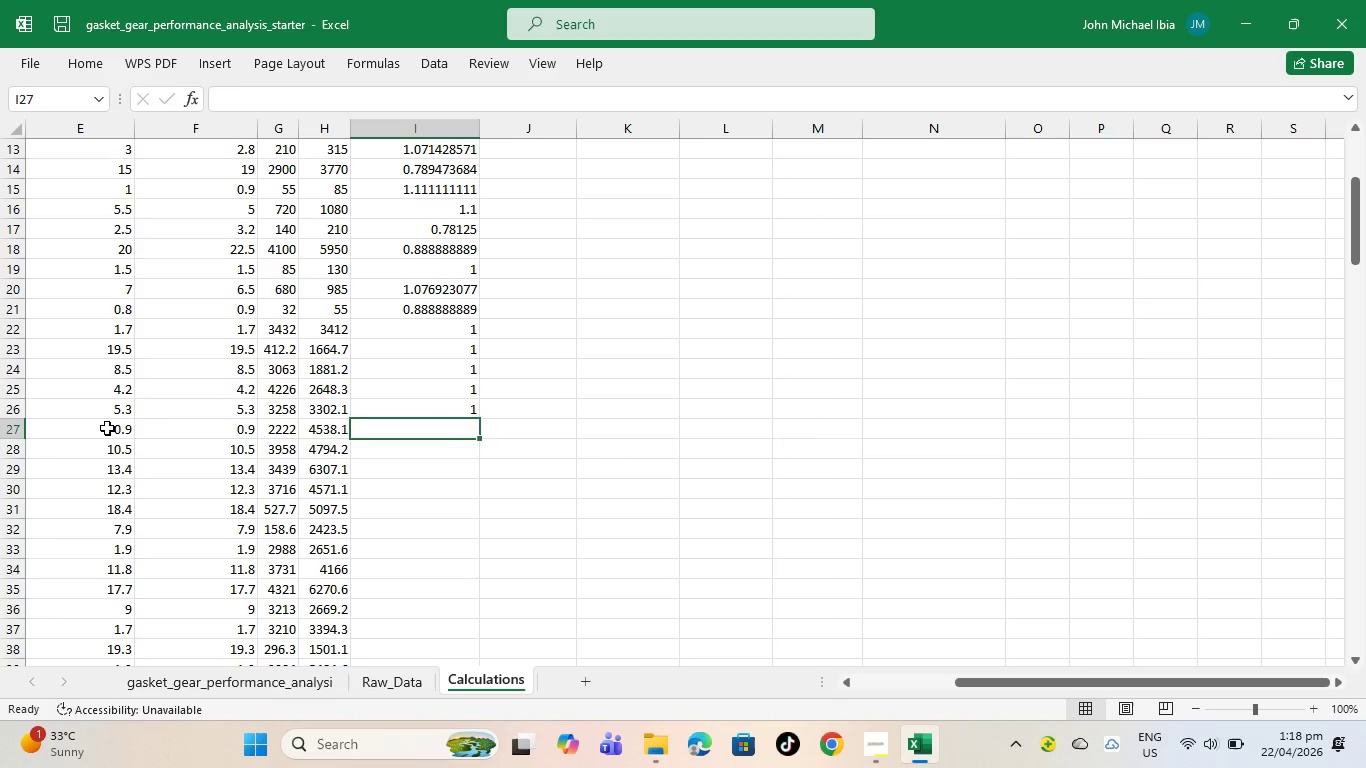 
left_click([107, 428])
 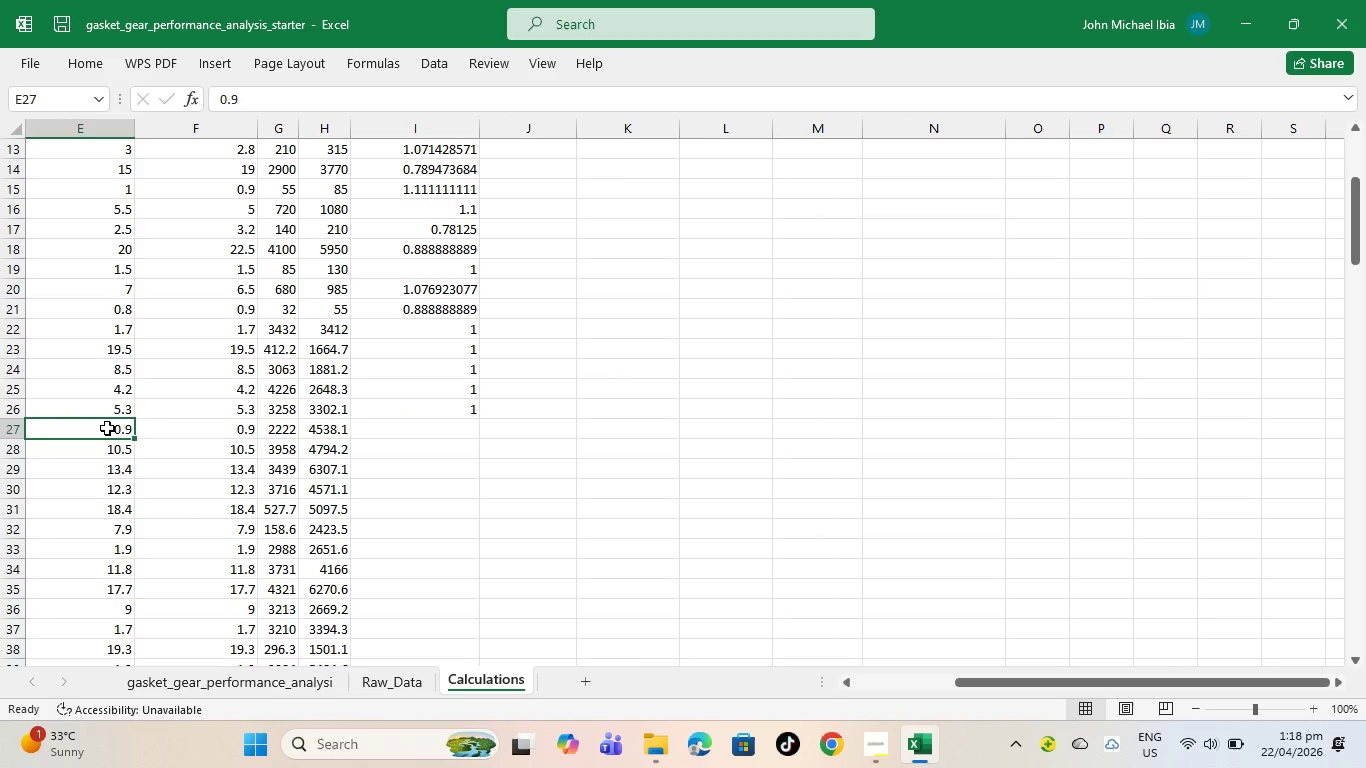 
key(Equal)
 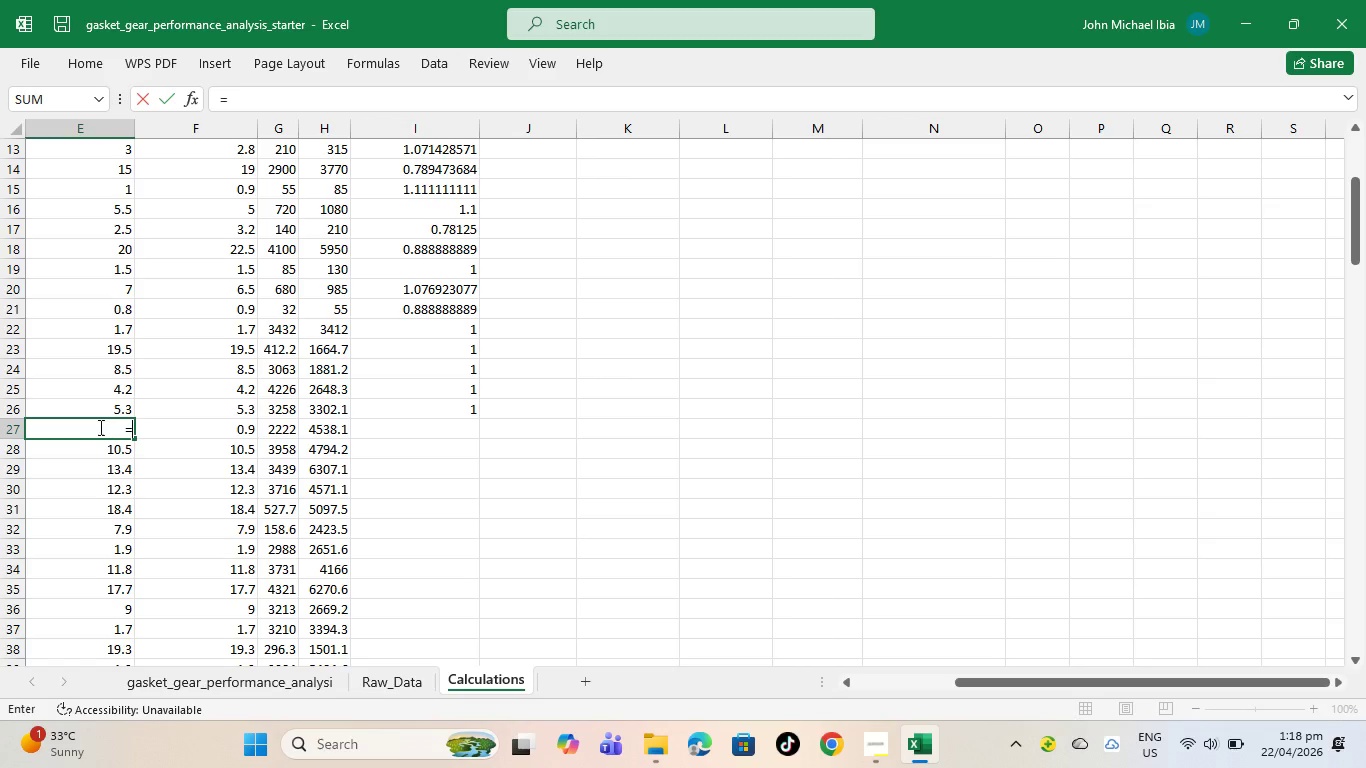 
key(Control+X)
 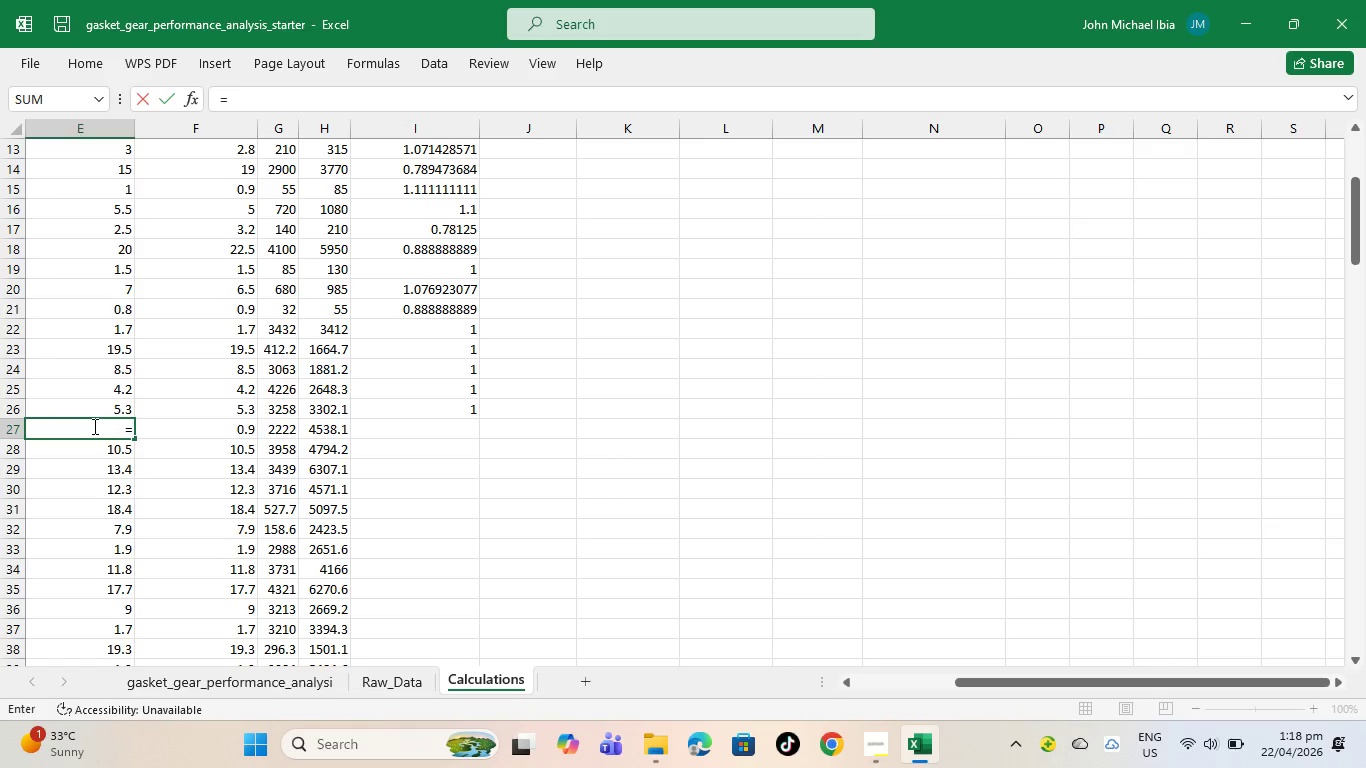 
key(Control+Z)
 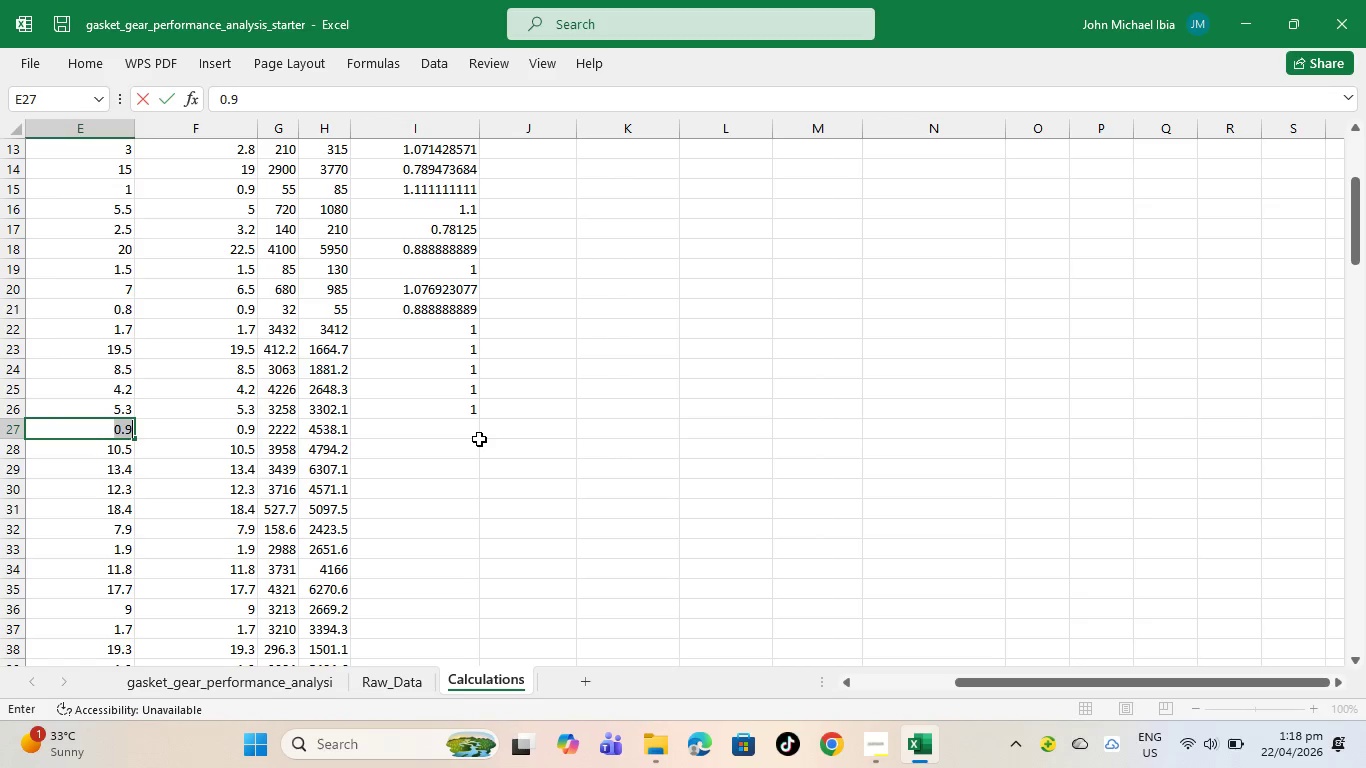 
left_click([460, 429])
 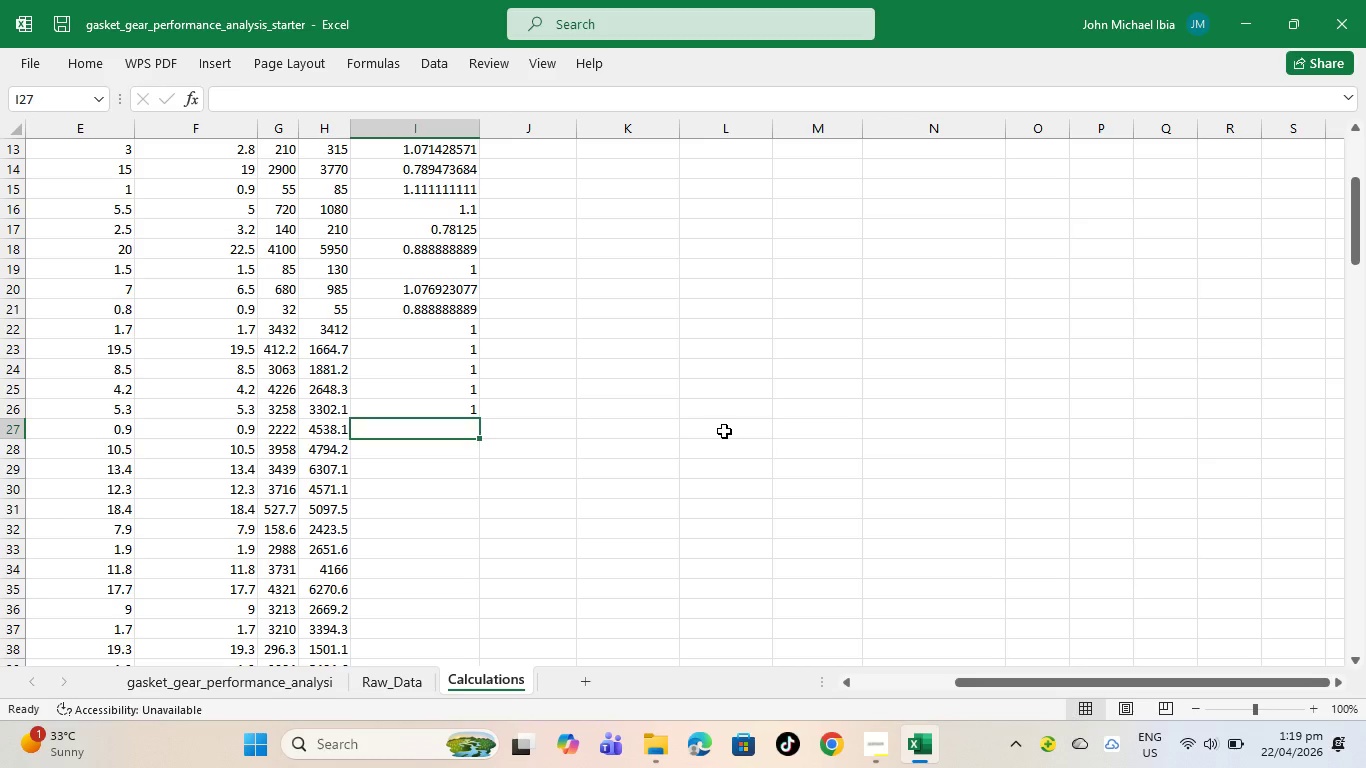 
wait(29.42)
 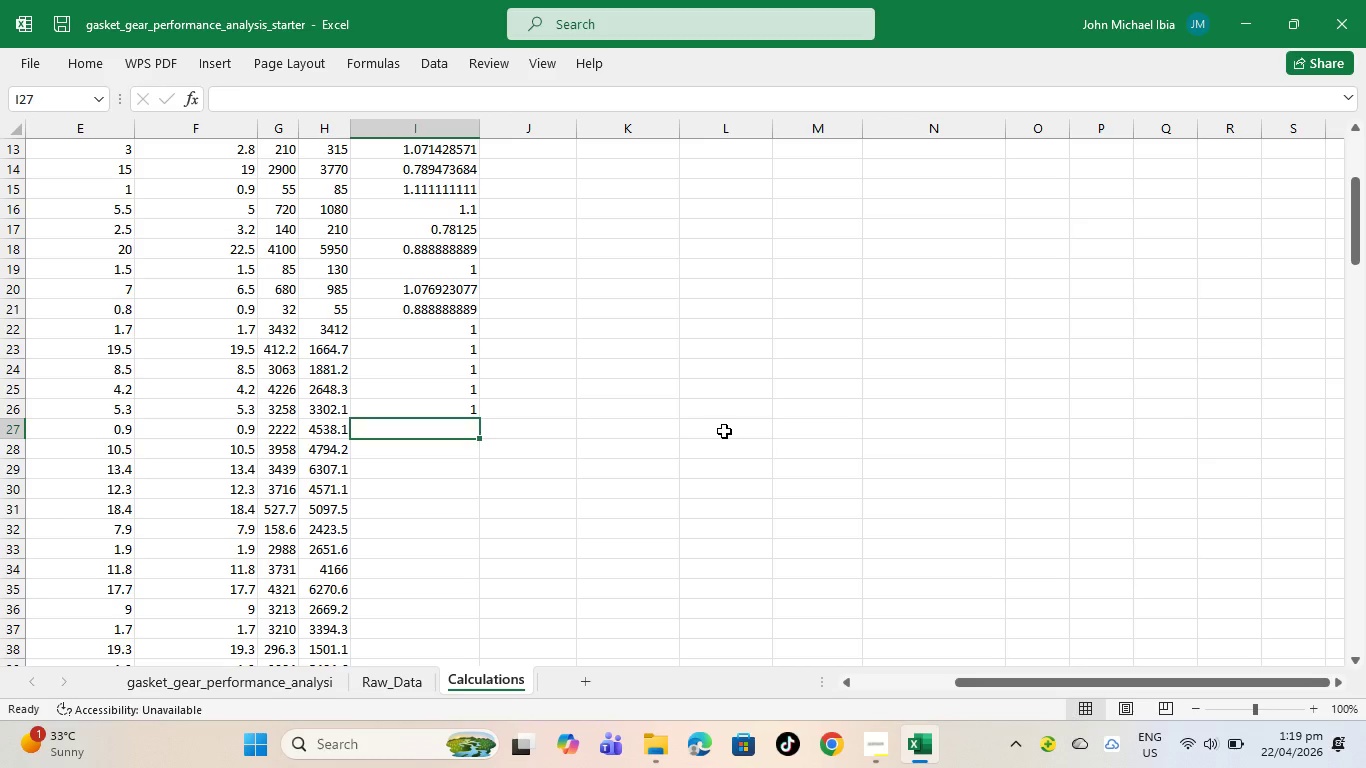 
key(Equal)
 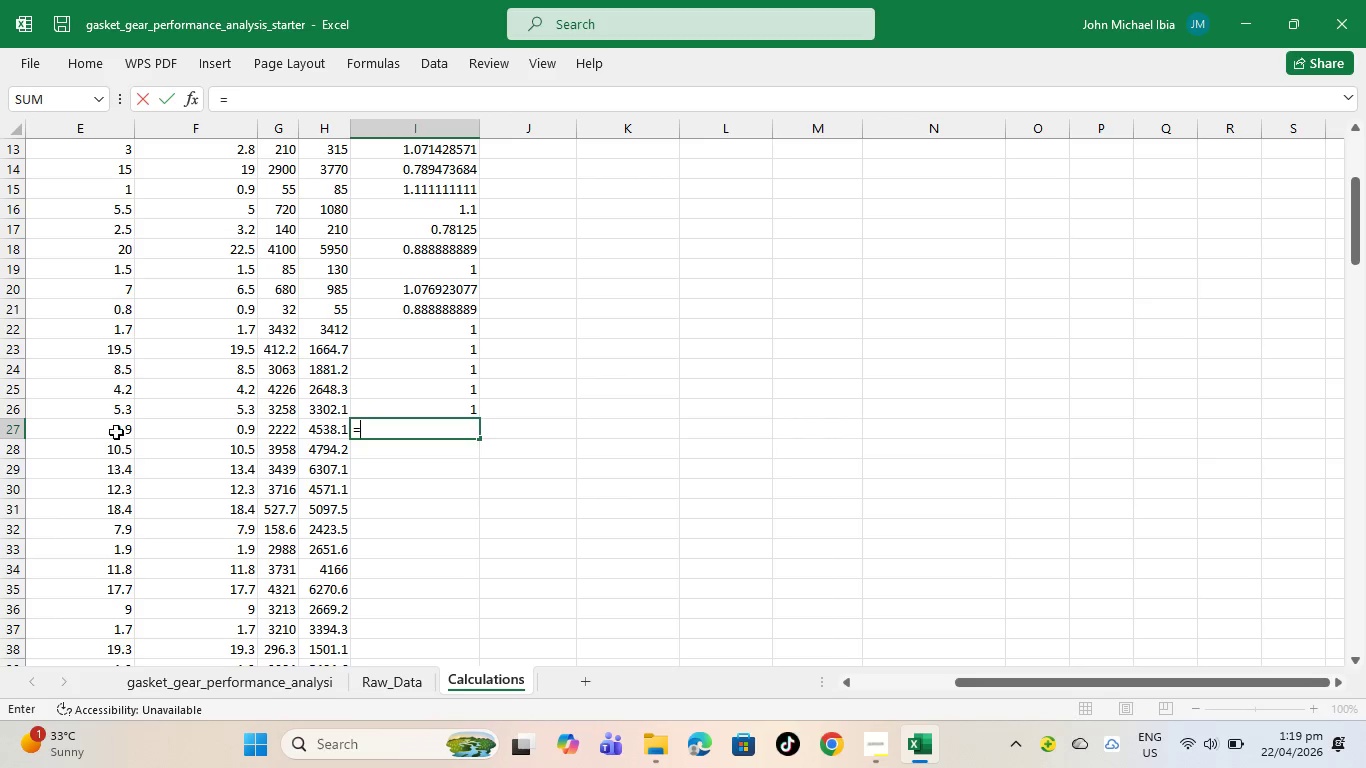 
left_click([116, 432])
 